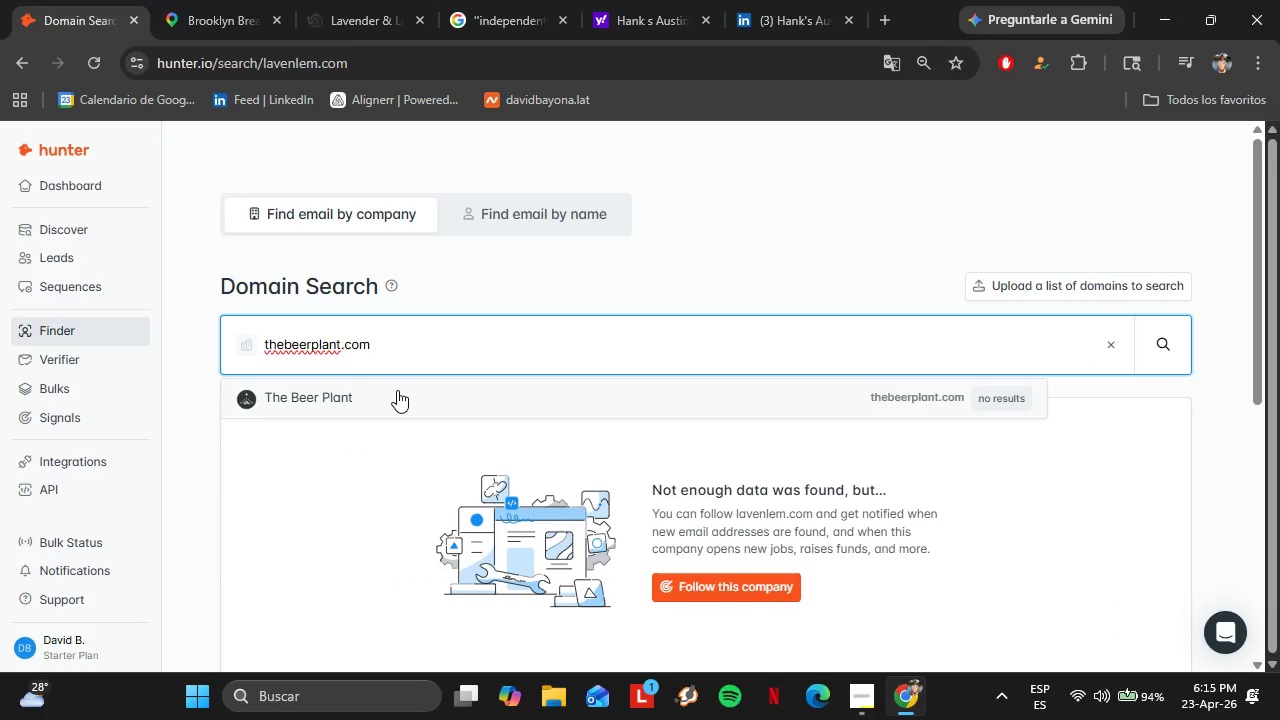 
key(ArrowDown)
 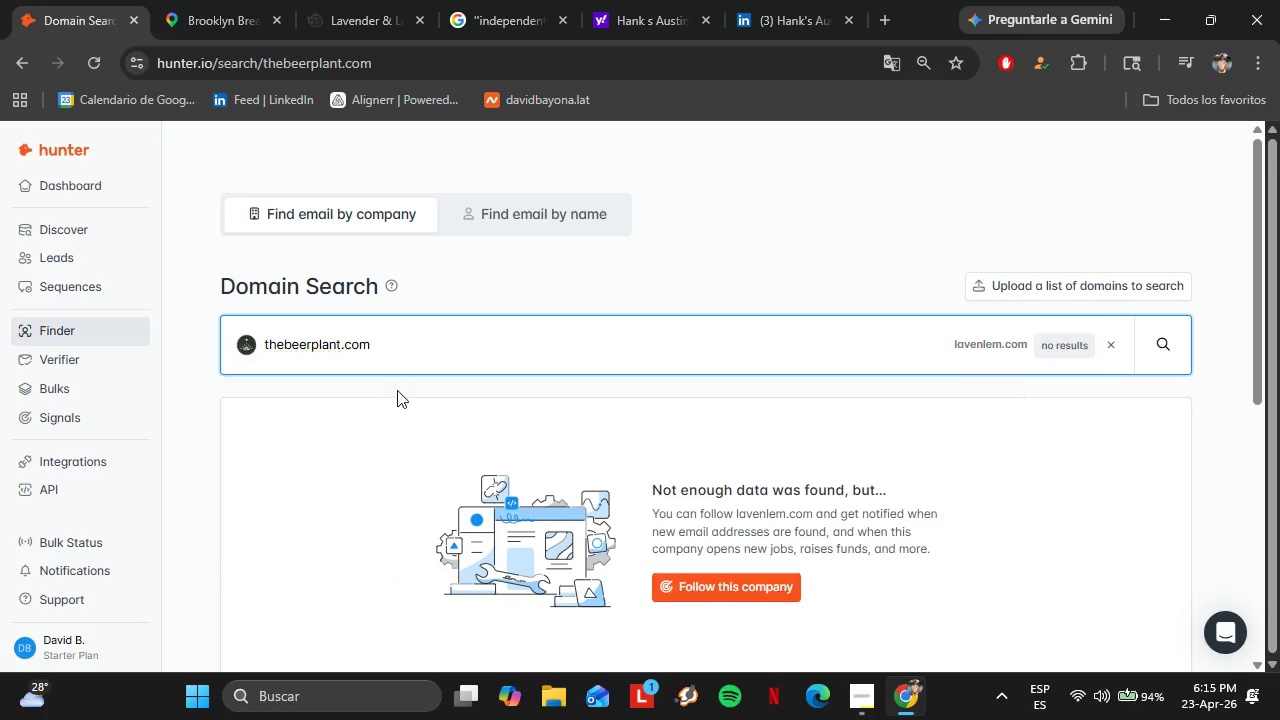 
key(Enter)
 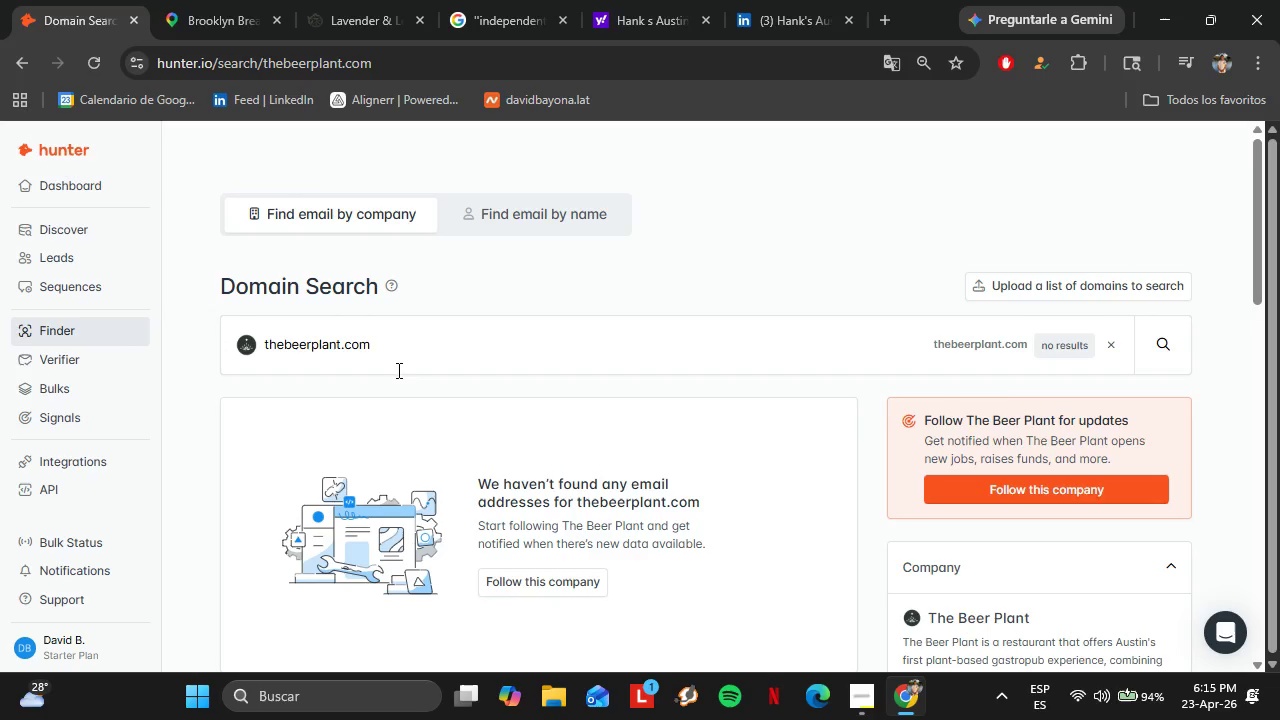 
double_click([400, 343])
 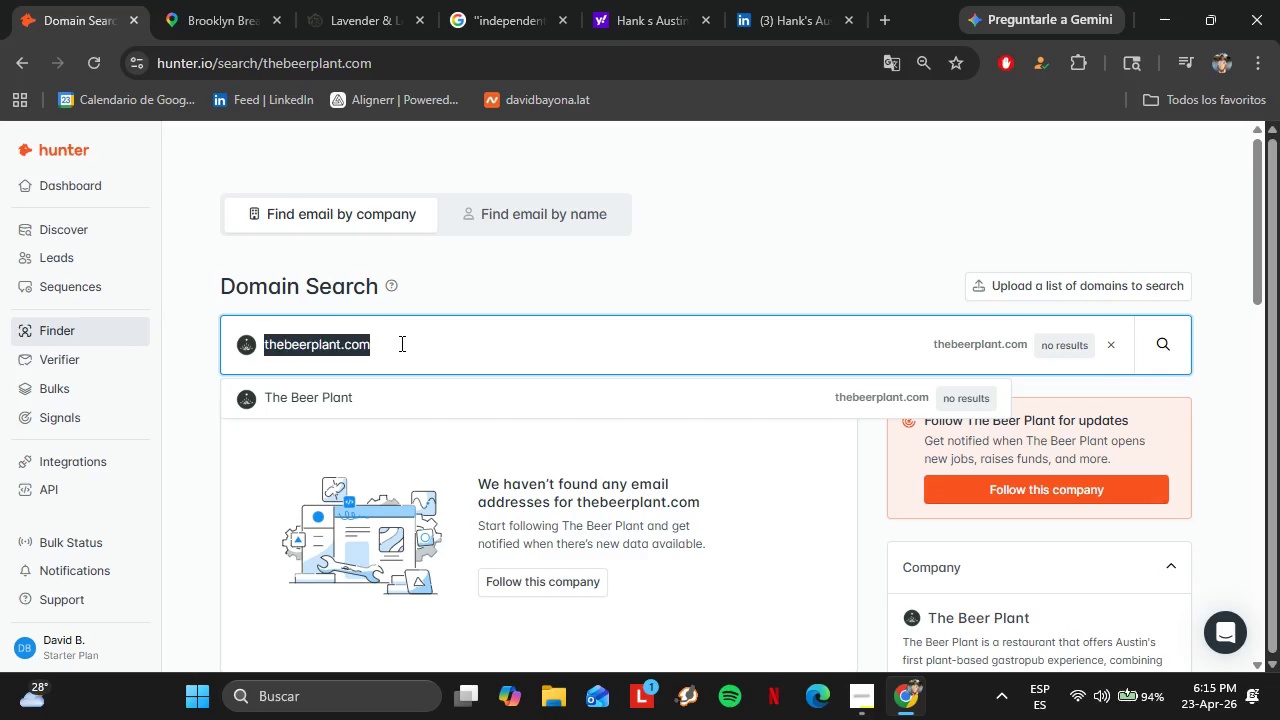 
triple_click([400, 343])
 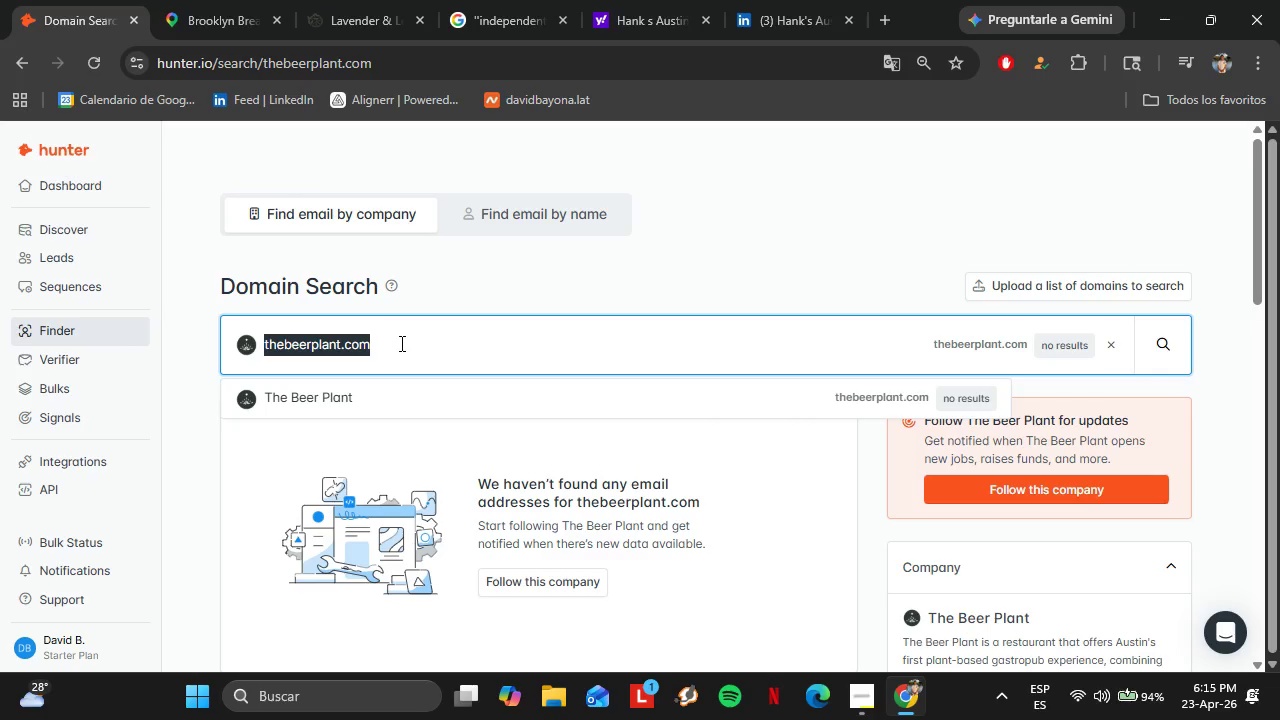 
triple_click([400, 343])
 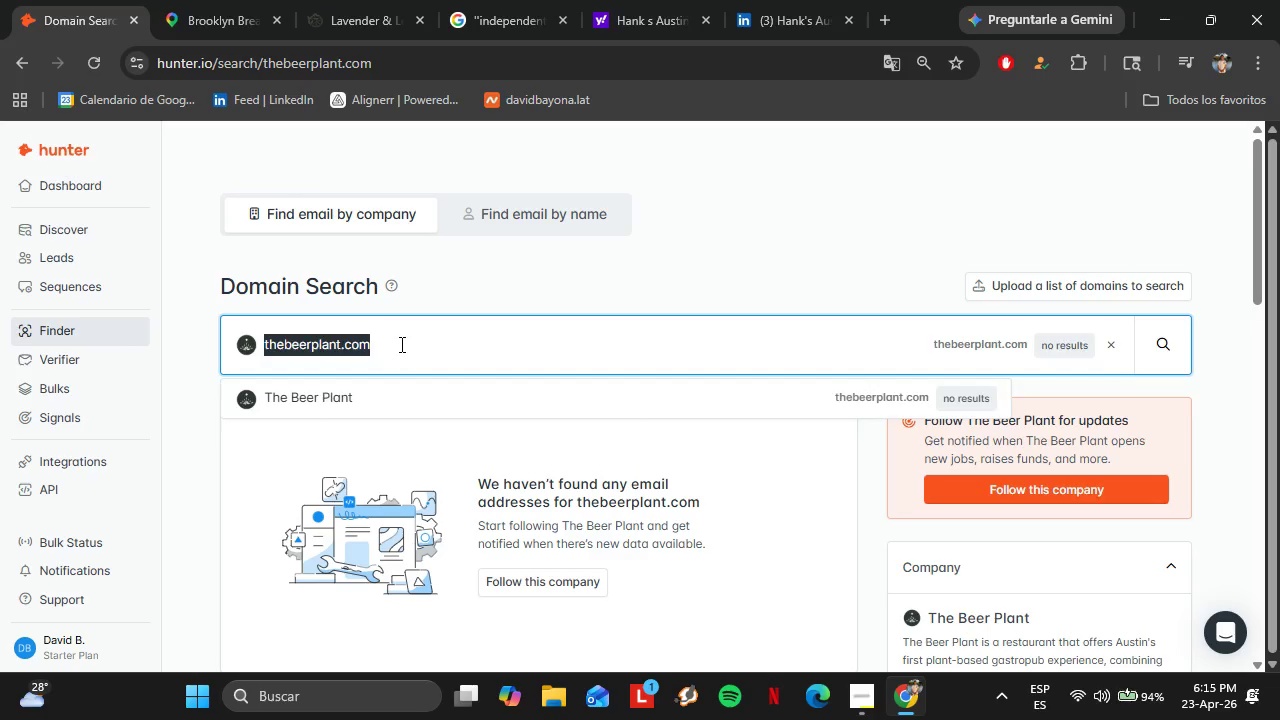 
type(sassysatx.com)
 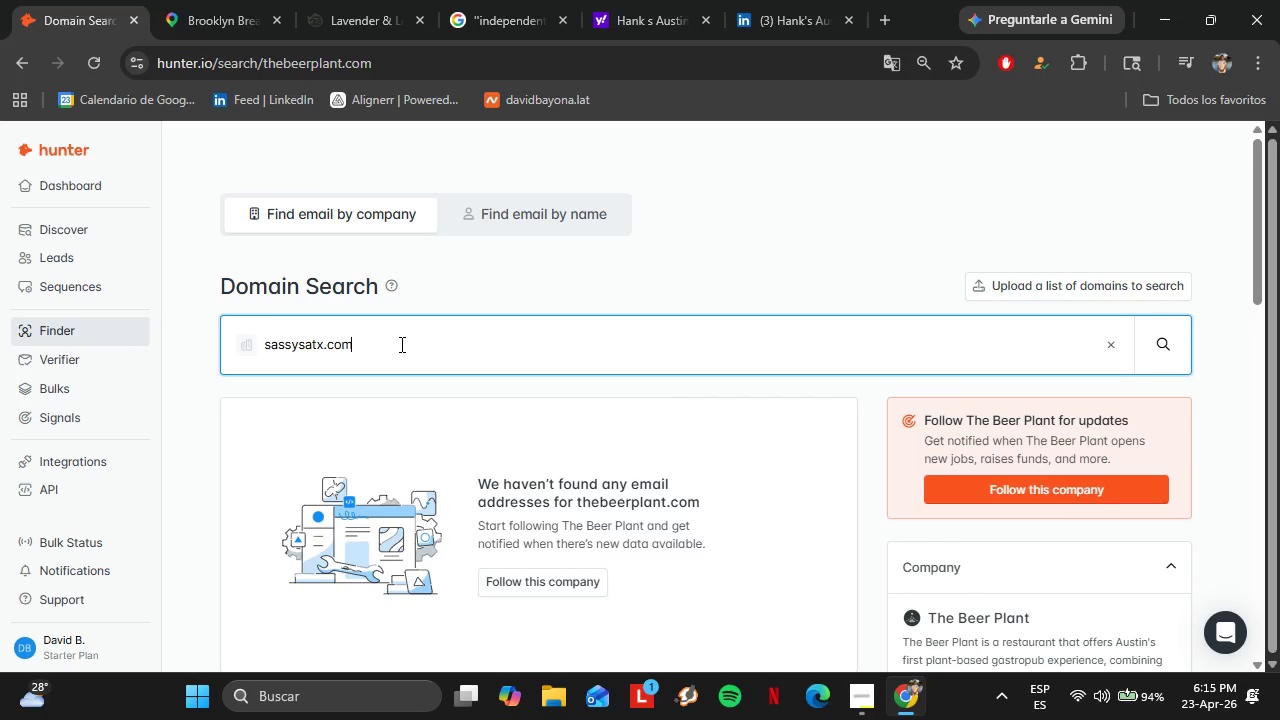 
key(Enter)
 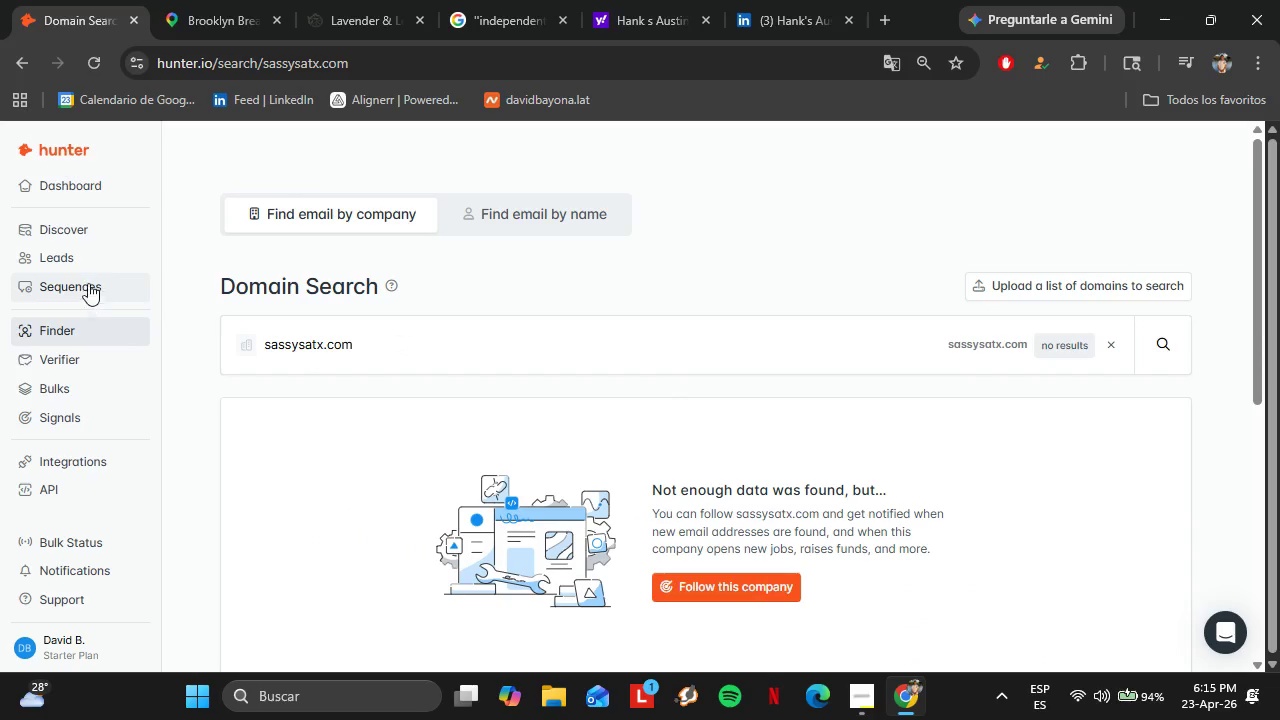 
left_click([80, 234])
 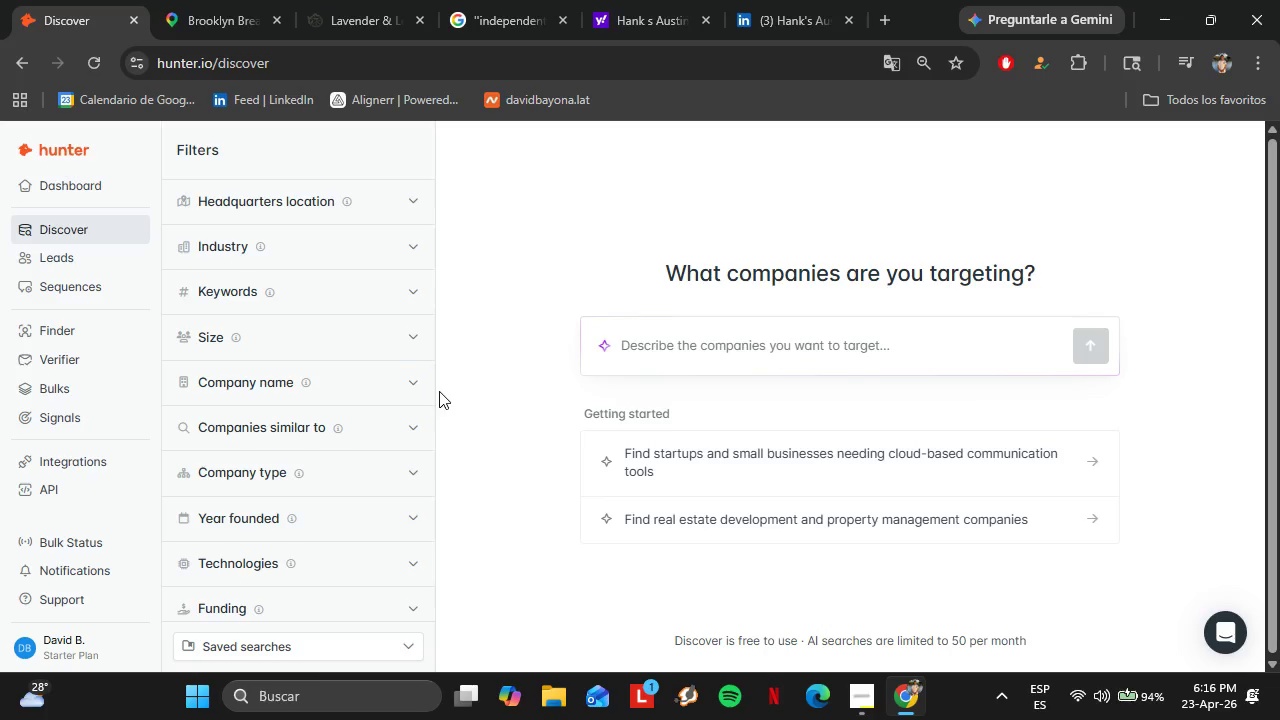 
double_click([345, 433])
 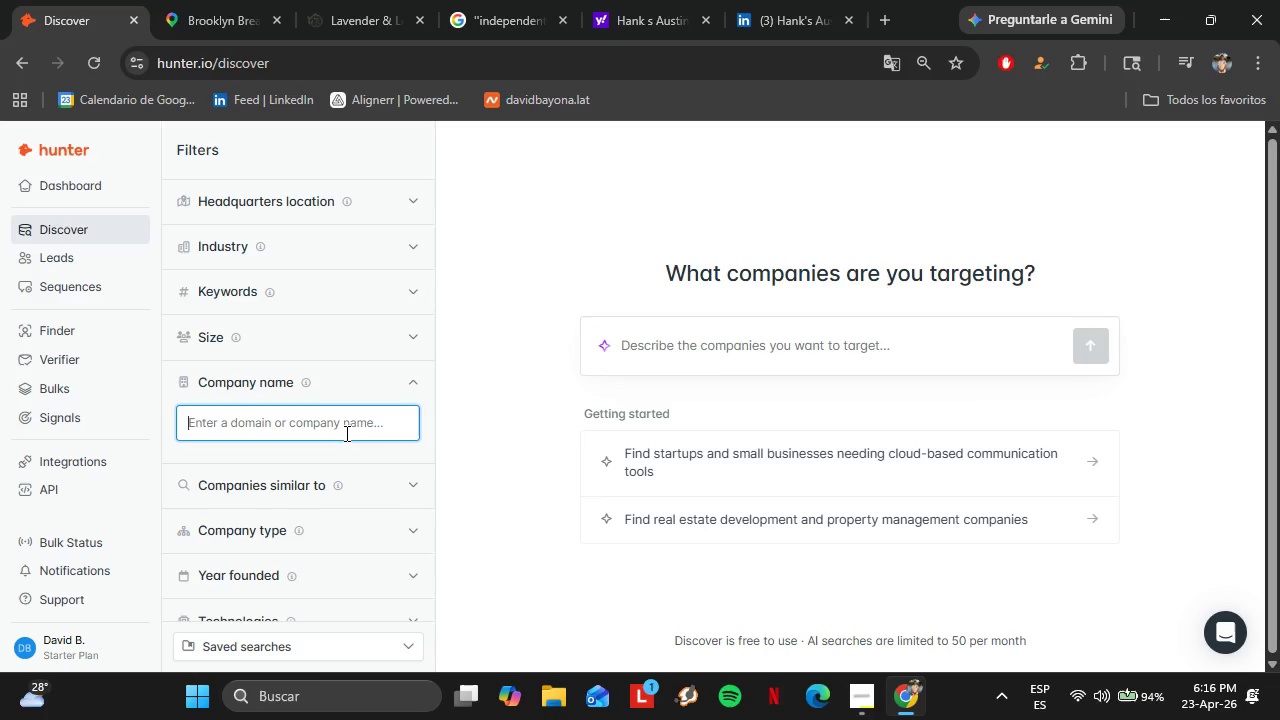 
type(Sassy[s Vegetarian)
 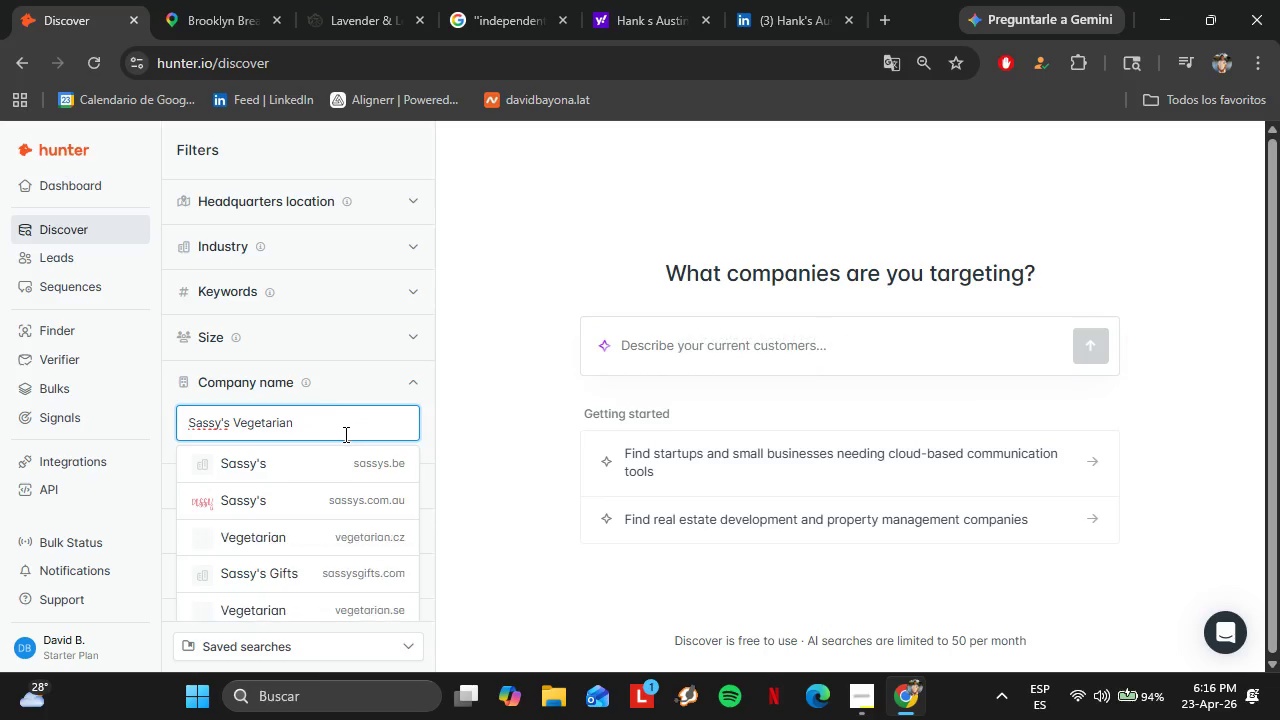 
wait(5.8)
 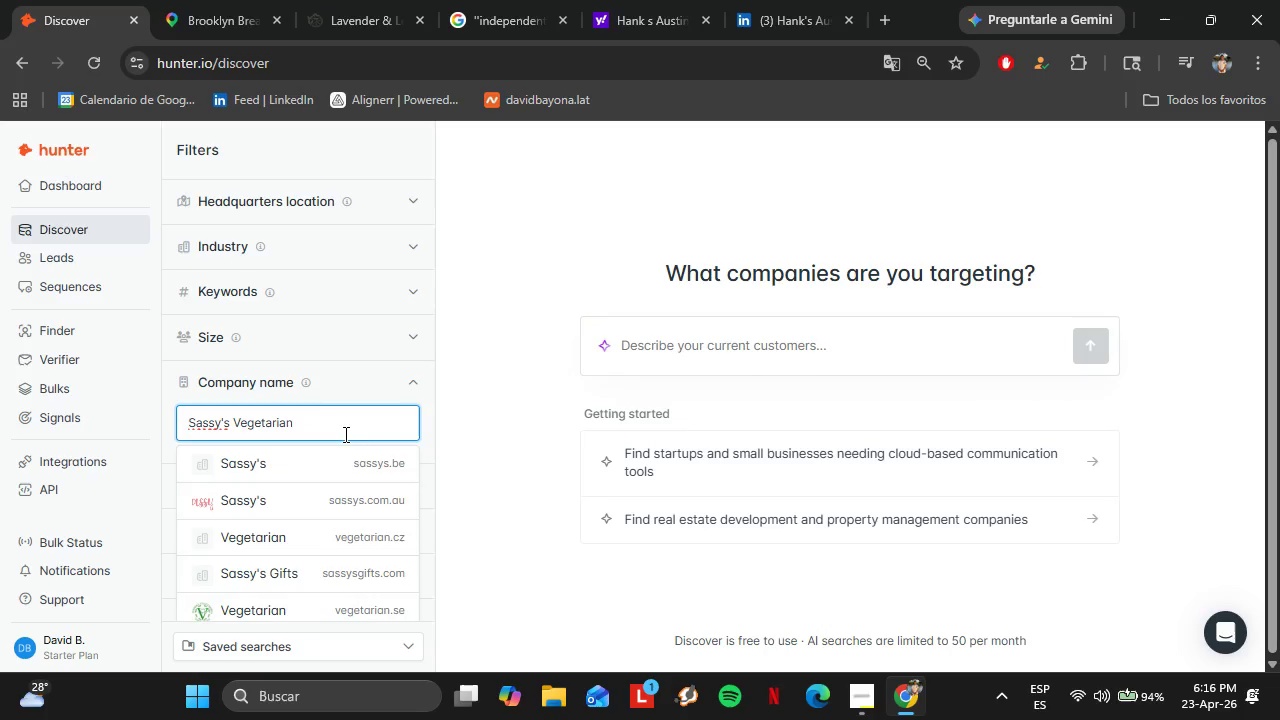 
left_click_drag(start_coordinate=[348, 428], to_coordinate=[158, 434])
 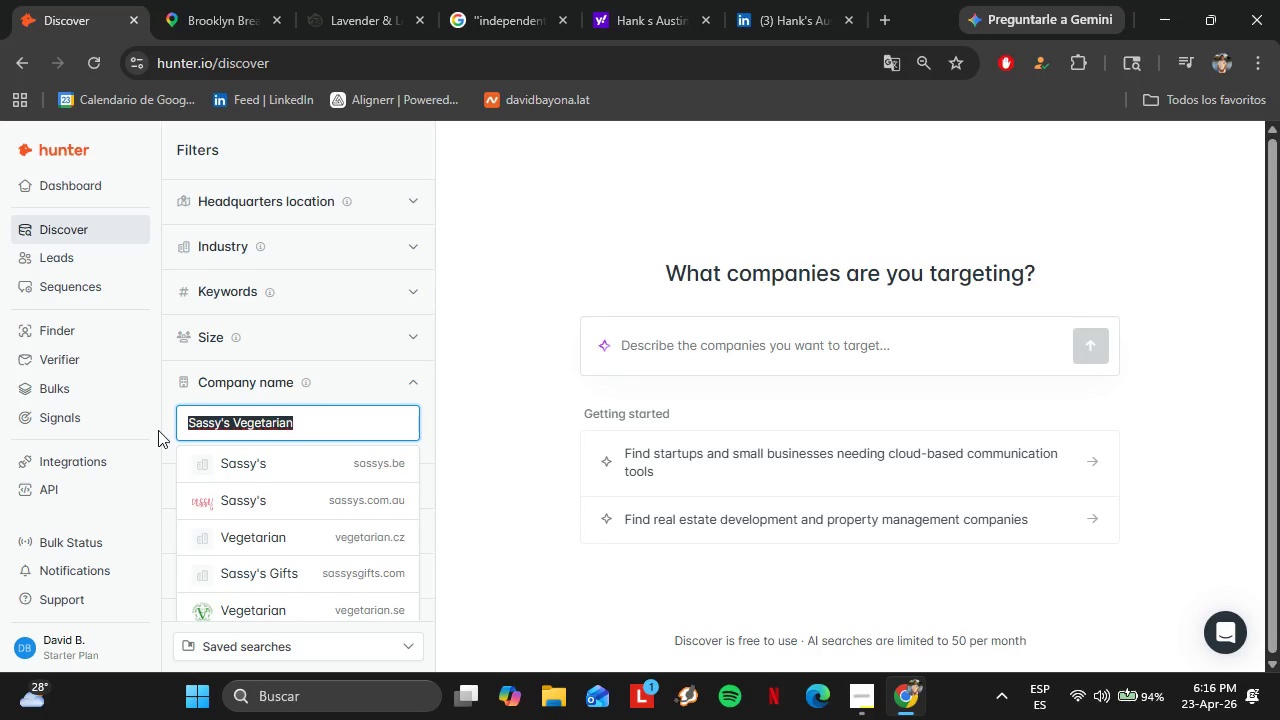 
key(Control+C)
 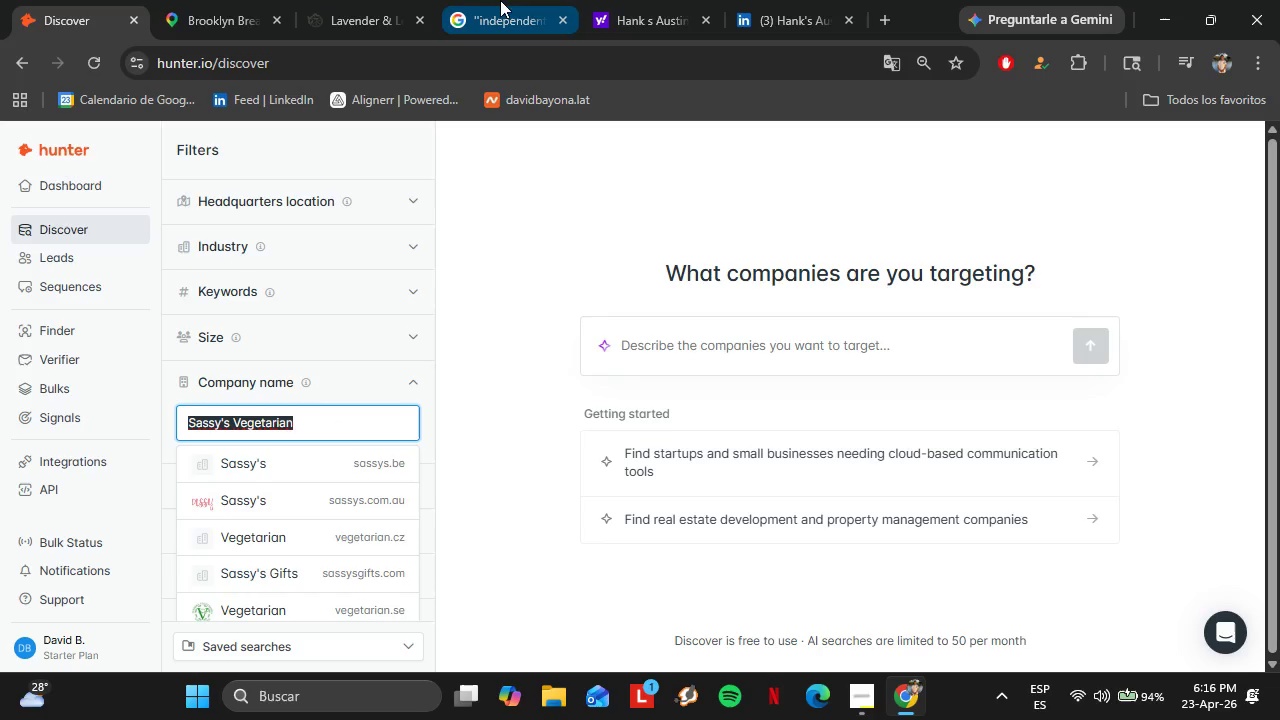 
mouse_move([454, 4])
 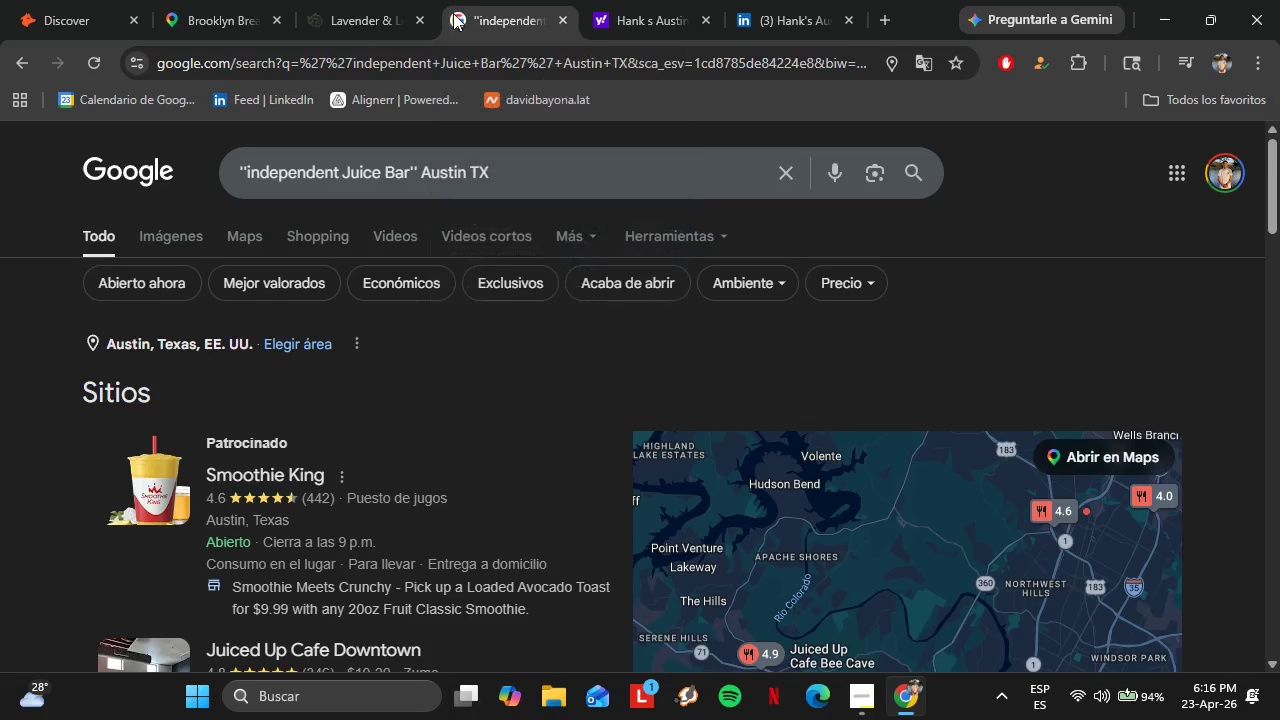 
double_click([428, 43])
 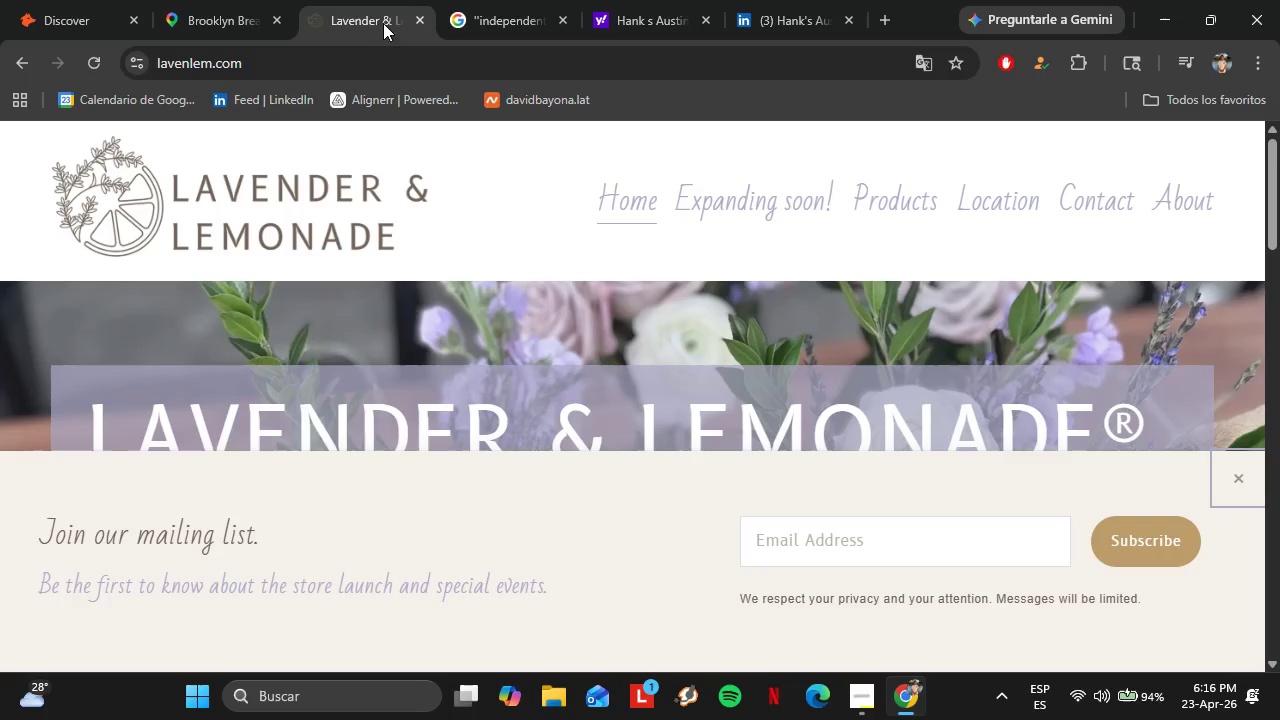 
double_click([402, 70])
 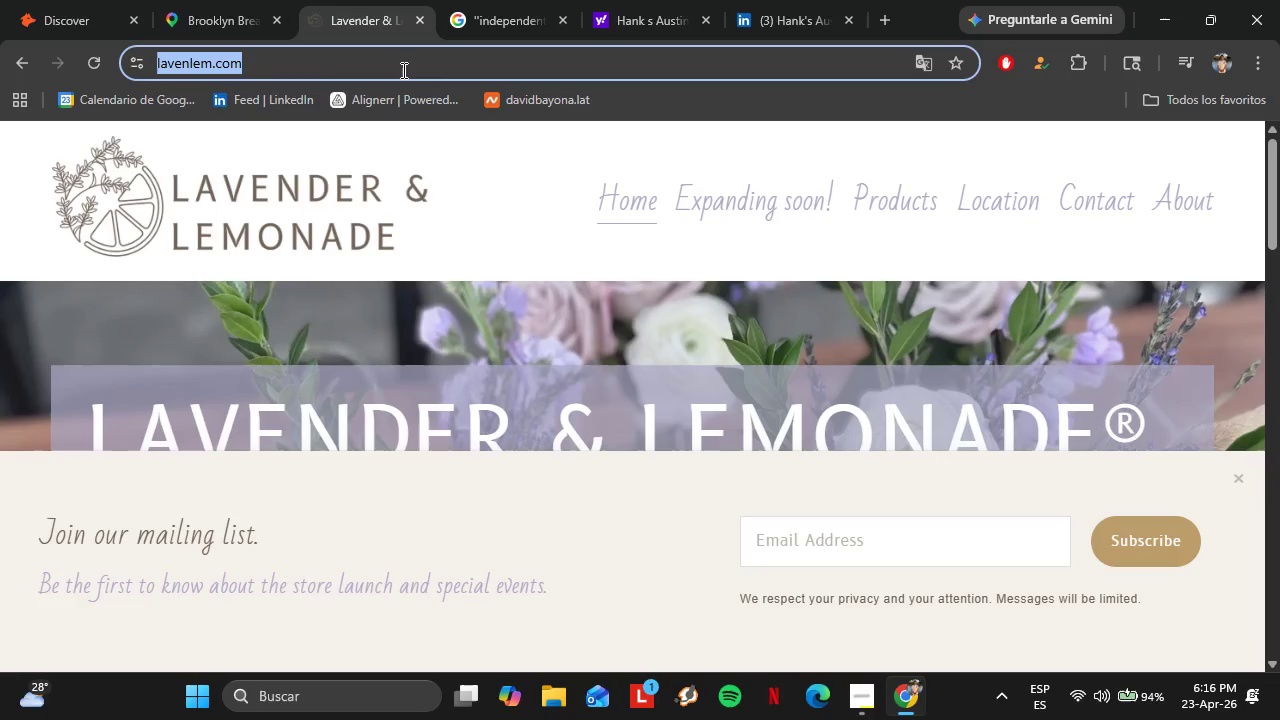 
key(Control+V)
 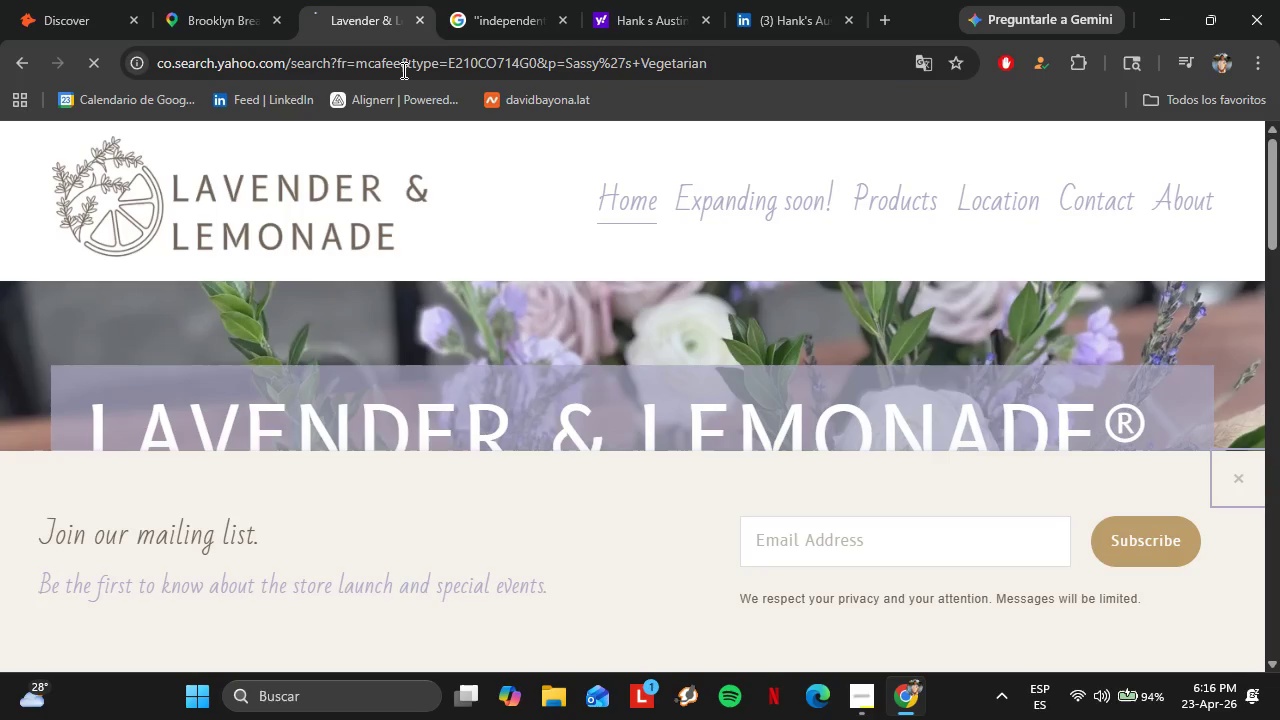 
key(Enter)
 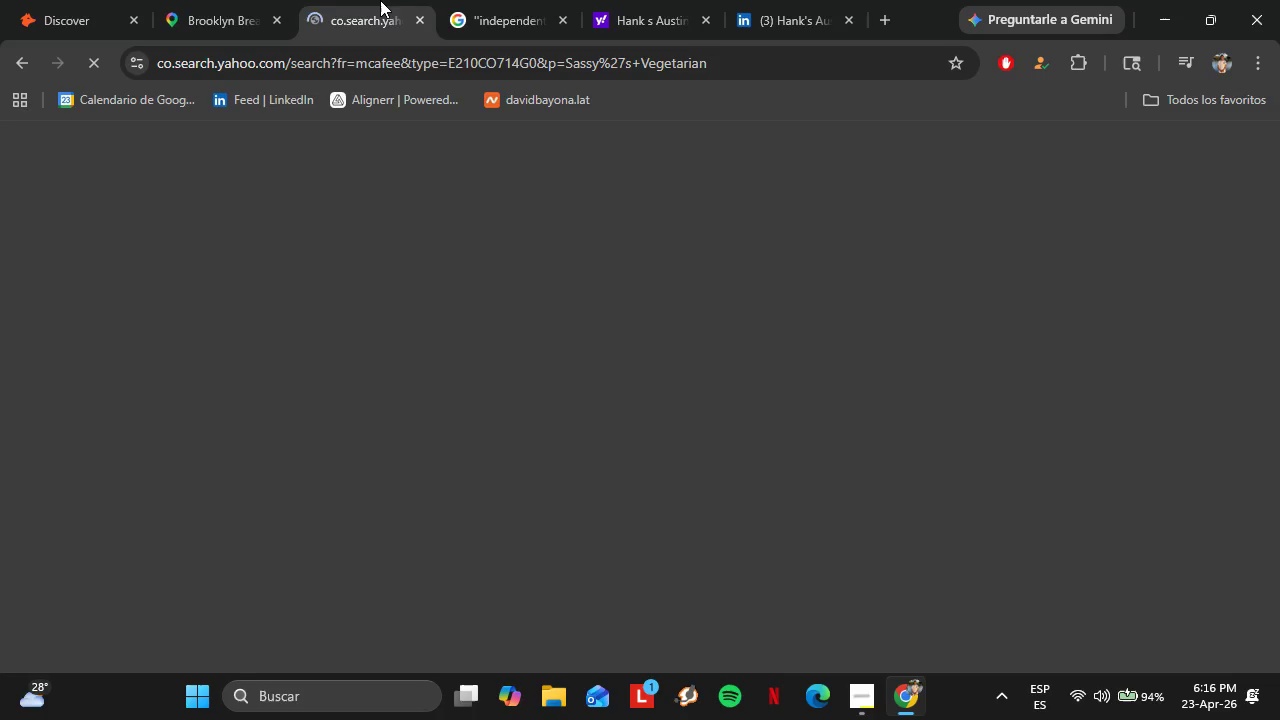 
left_click_drag(start_coordinate=[376, 0], to_coordinate=[684, 0])
 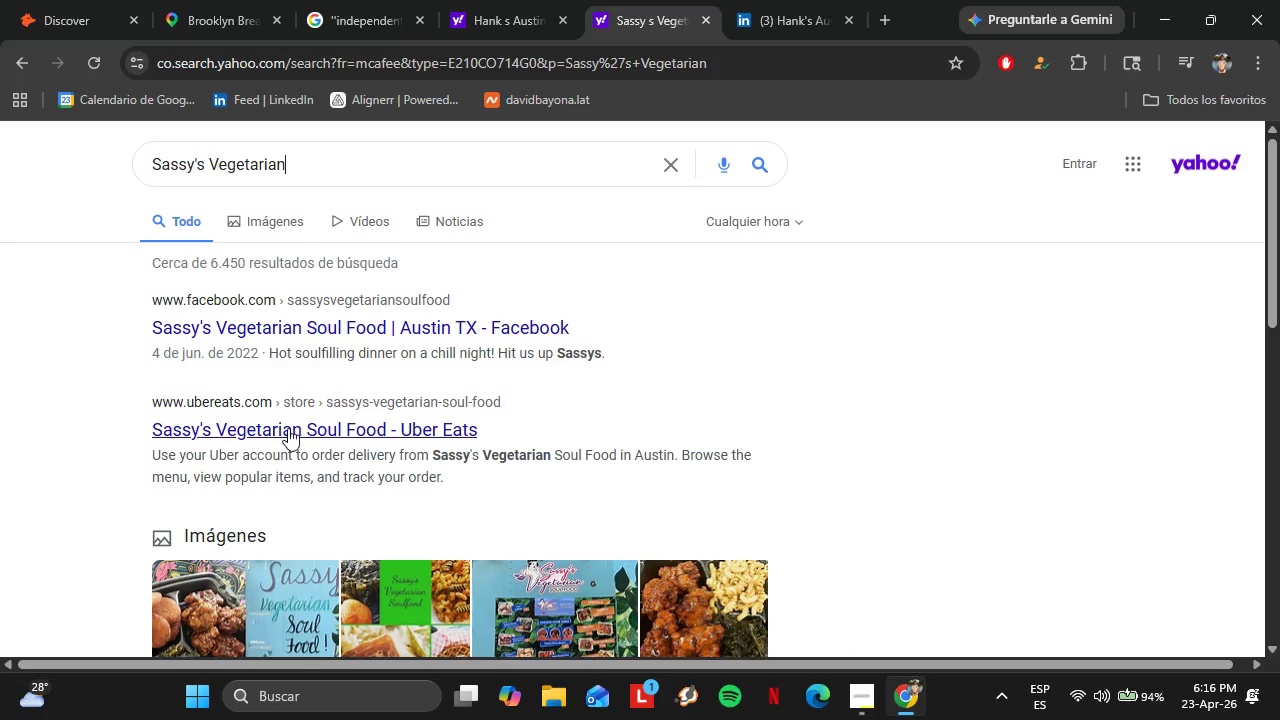 
scroll: coordinate [286, 471], scroll_direction: down, amount: 6.0
 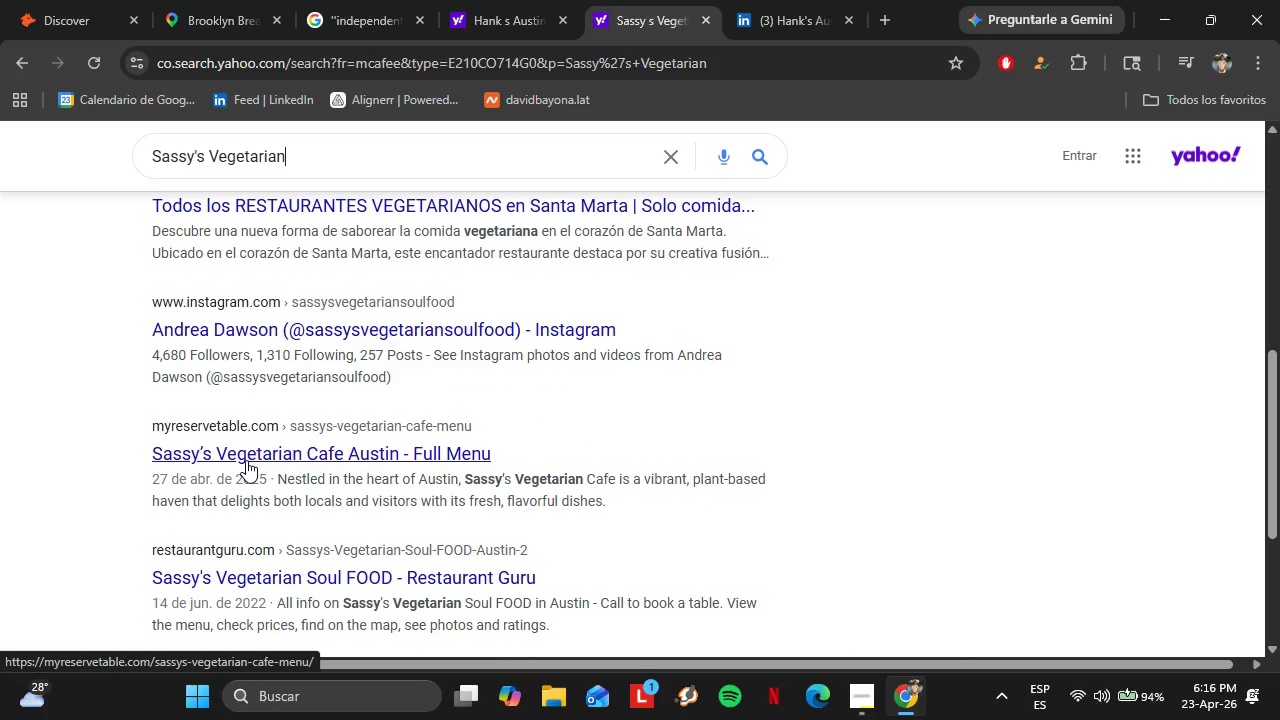 
left_click([243, 460])
 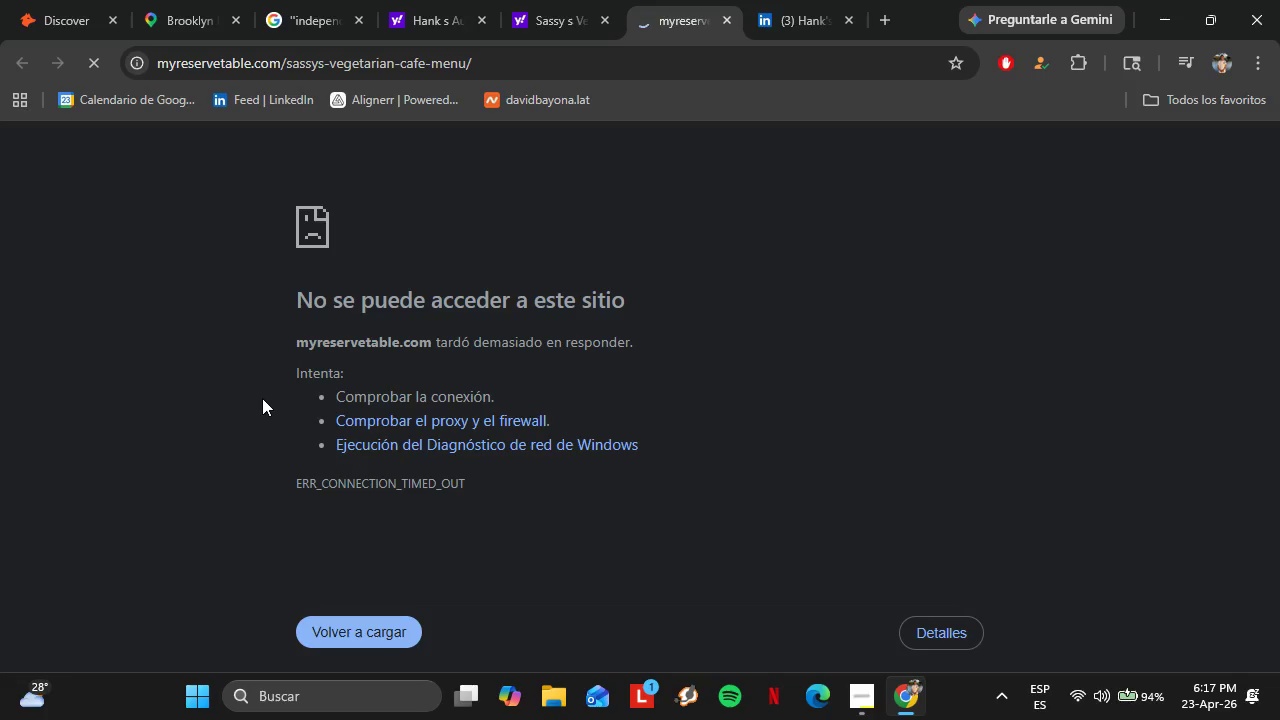 
wait(37.92)
 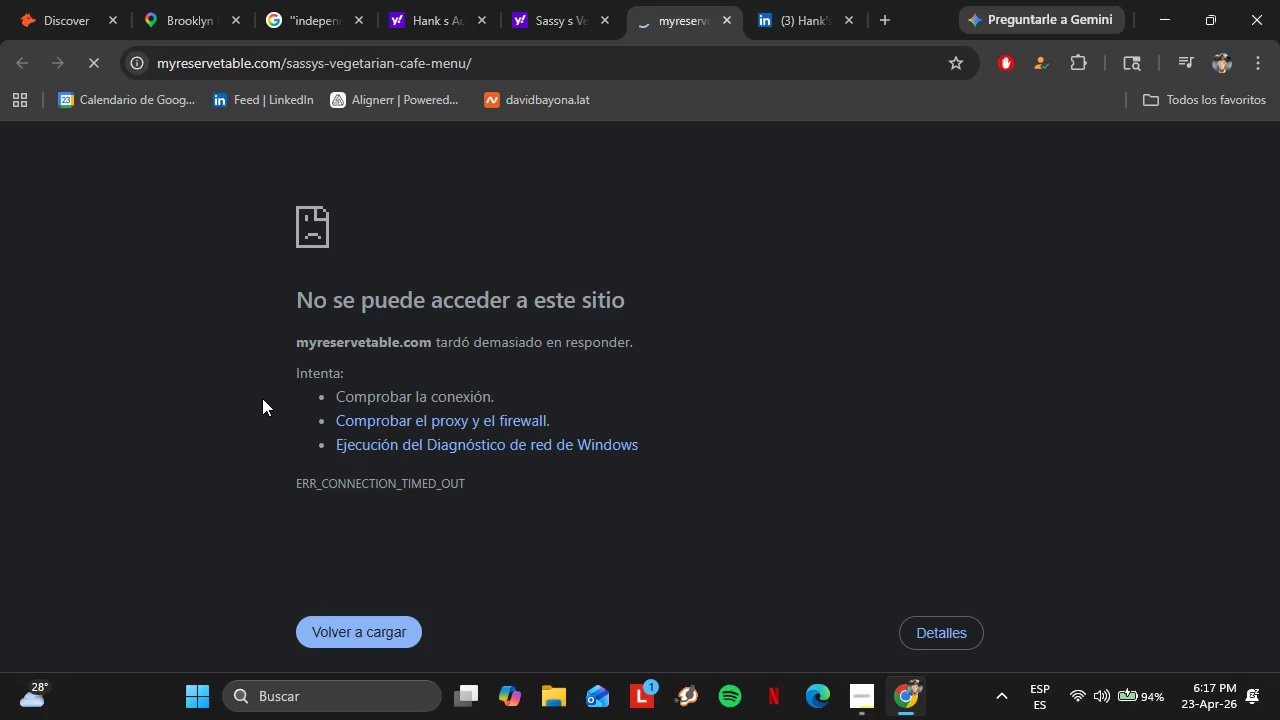 
left_click([728, 31])
 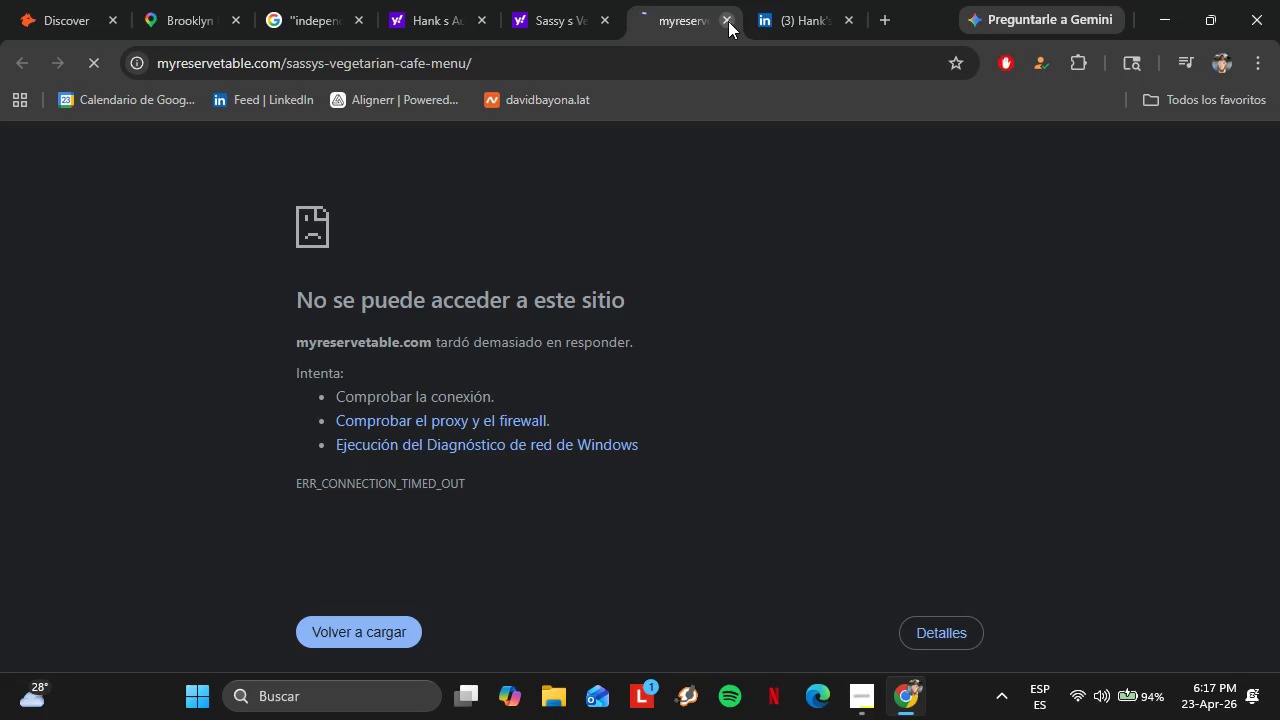 
left_click([728, 20])
 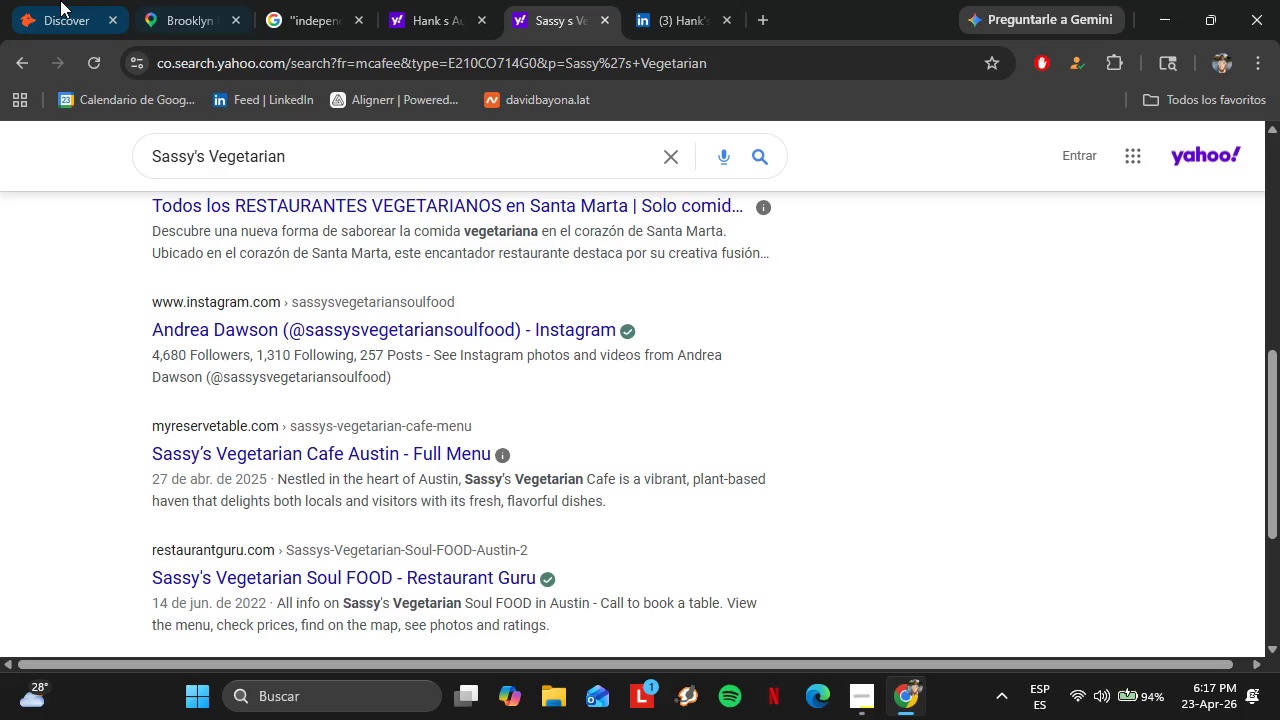 
left_click([59, 0])
 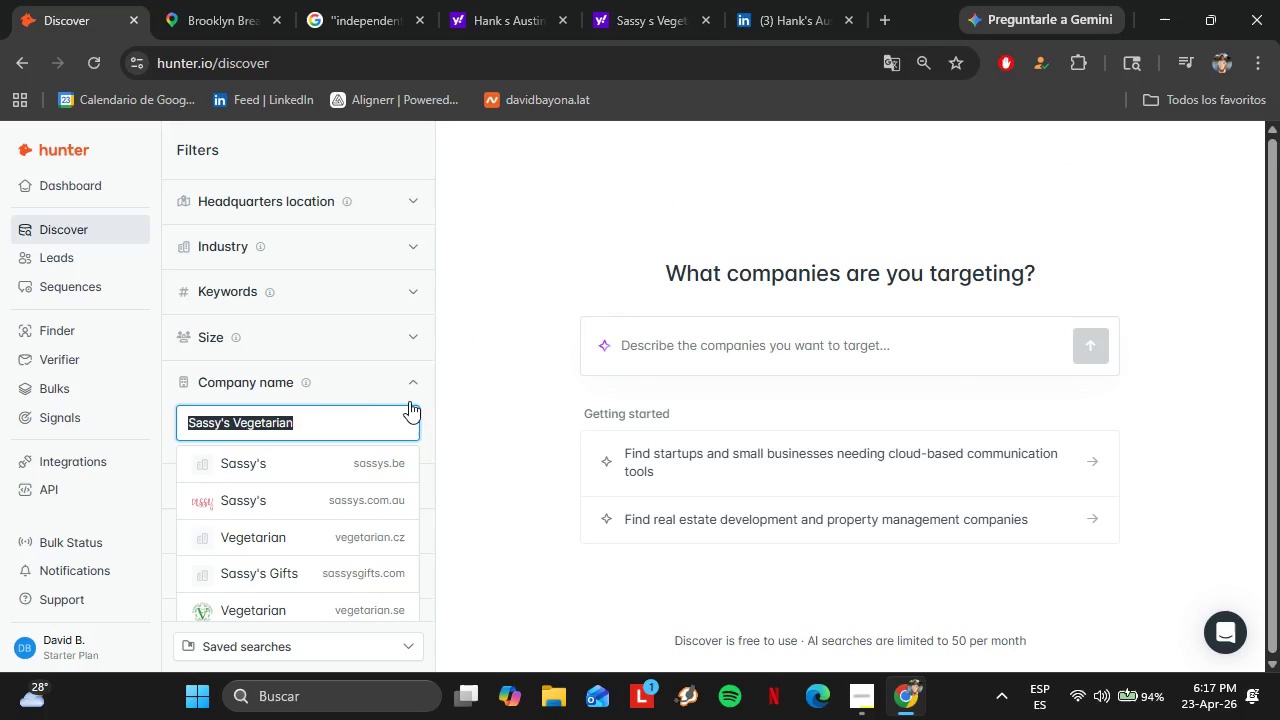 
scroll: coordinate [366, 416], scroll_direction: down, amount: 1.0
 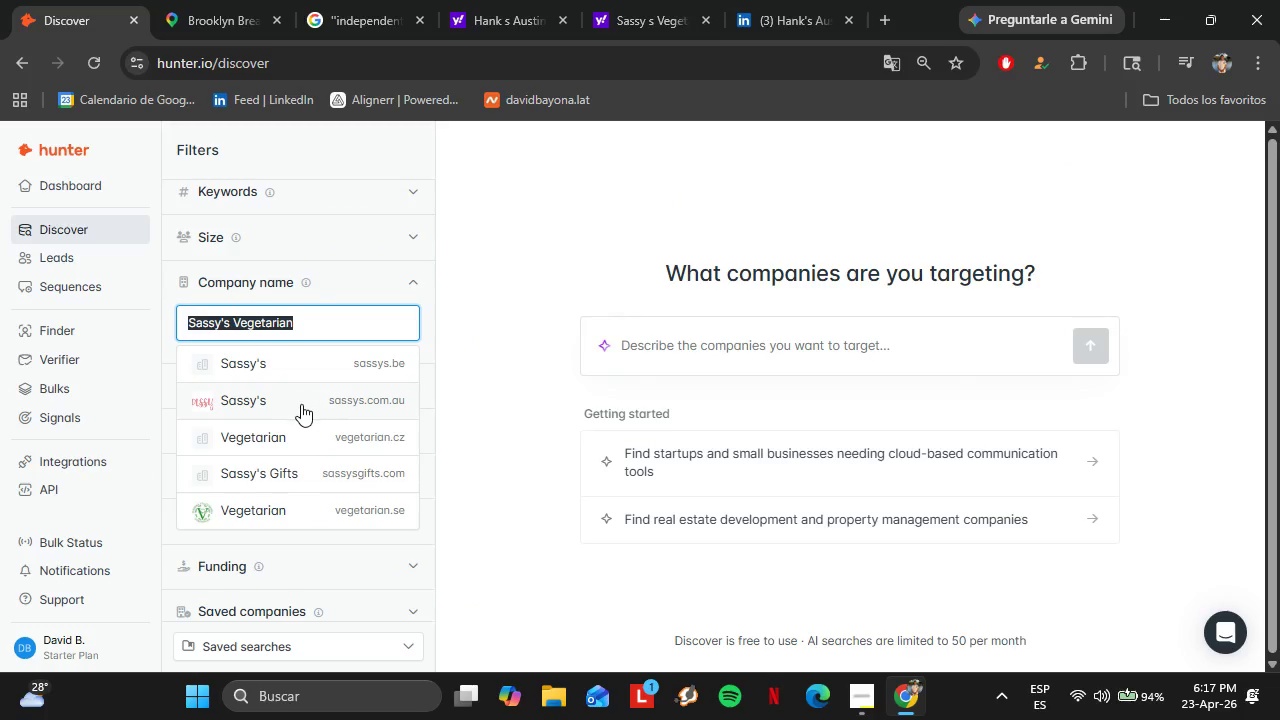 
left_click([299, 362])
 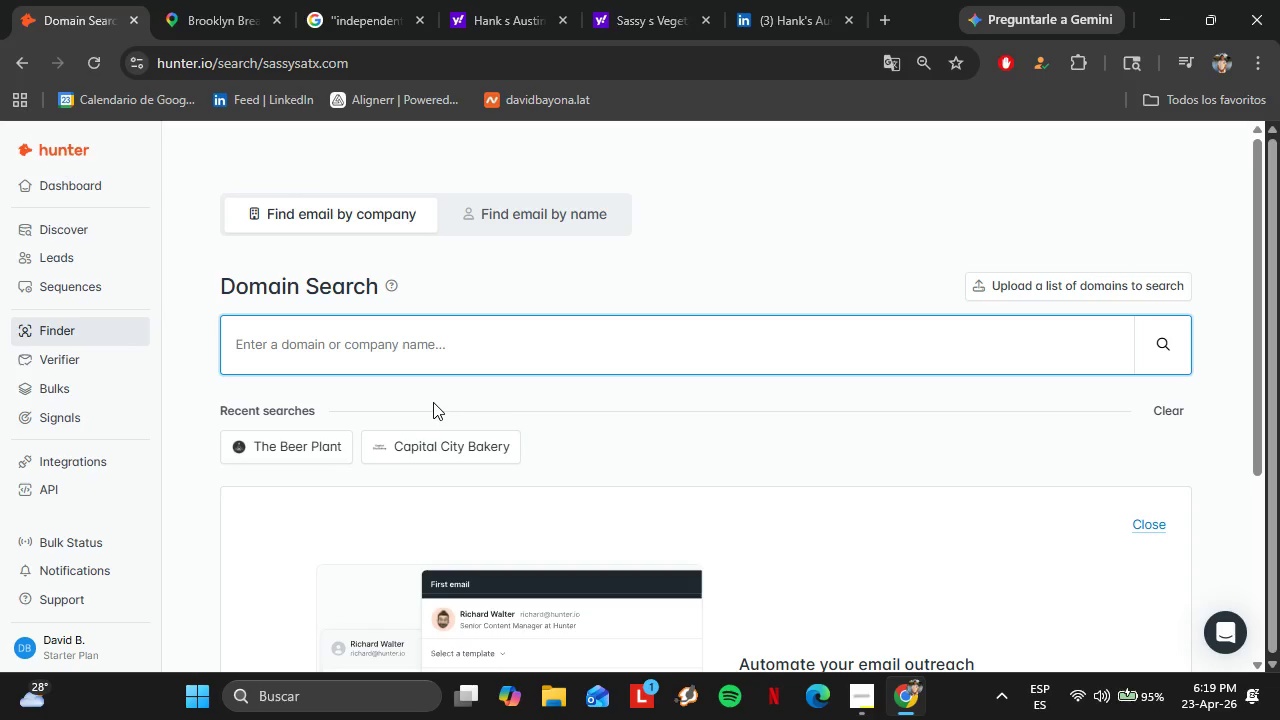 
wait(124.92)
 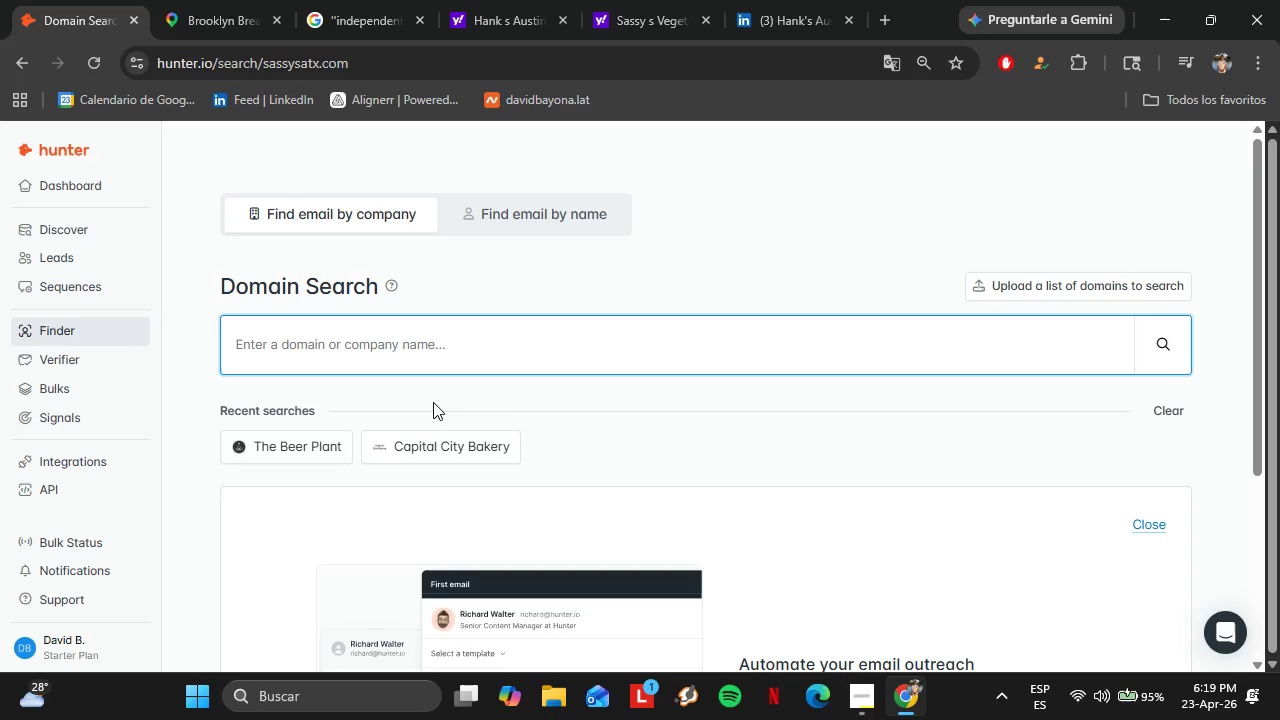 
type(DC)
key(Backspace)
key(Backspace)
type(CuveeCoffee.)
 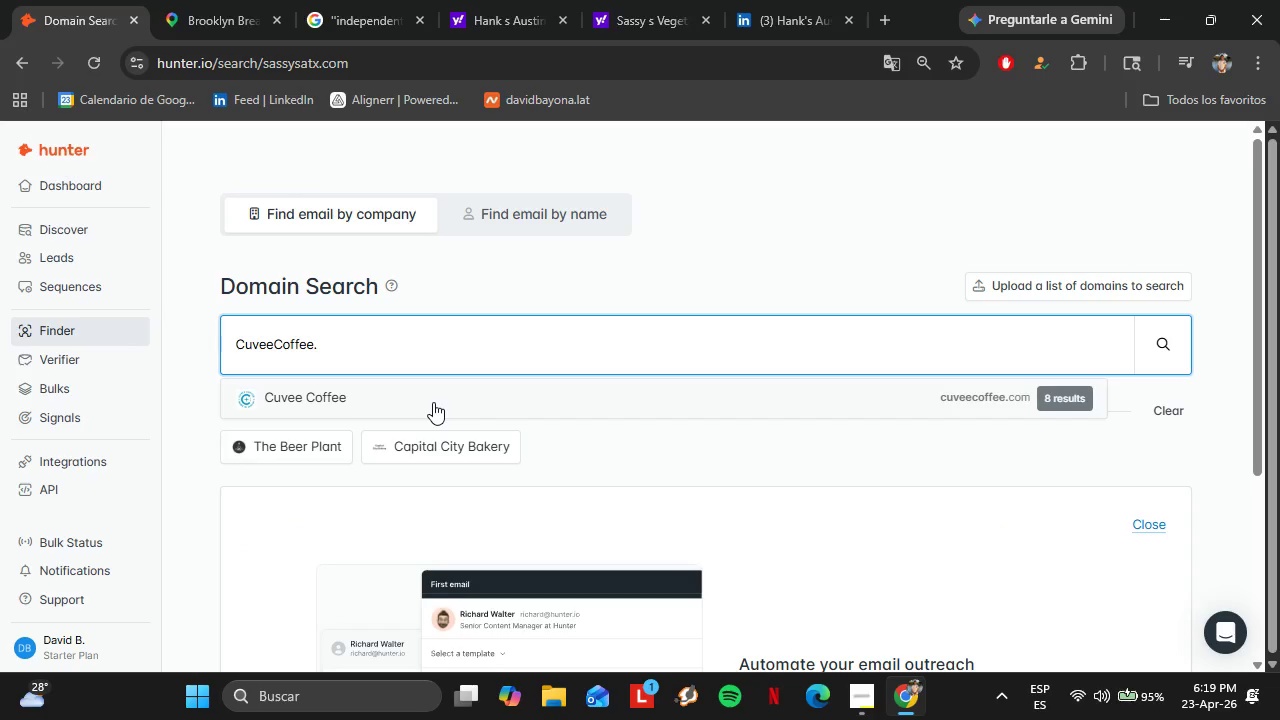 
key(ArrowDown)
 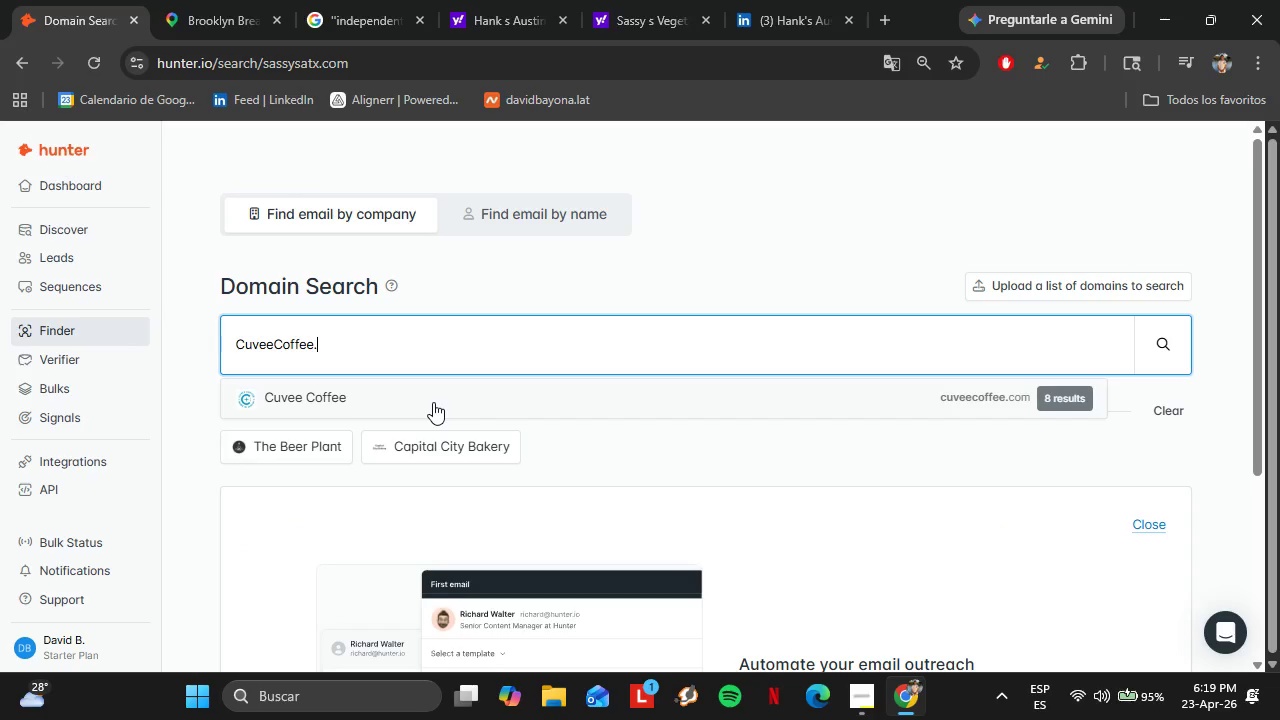 
key(Enter)
 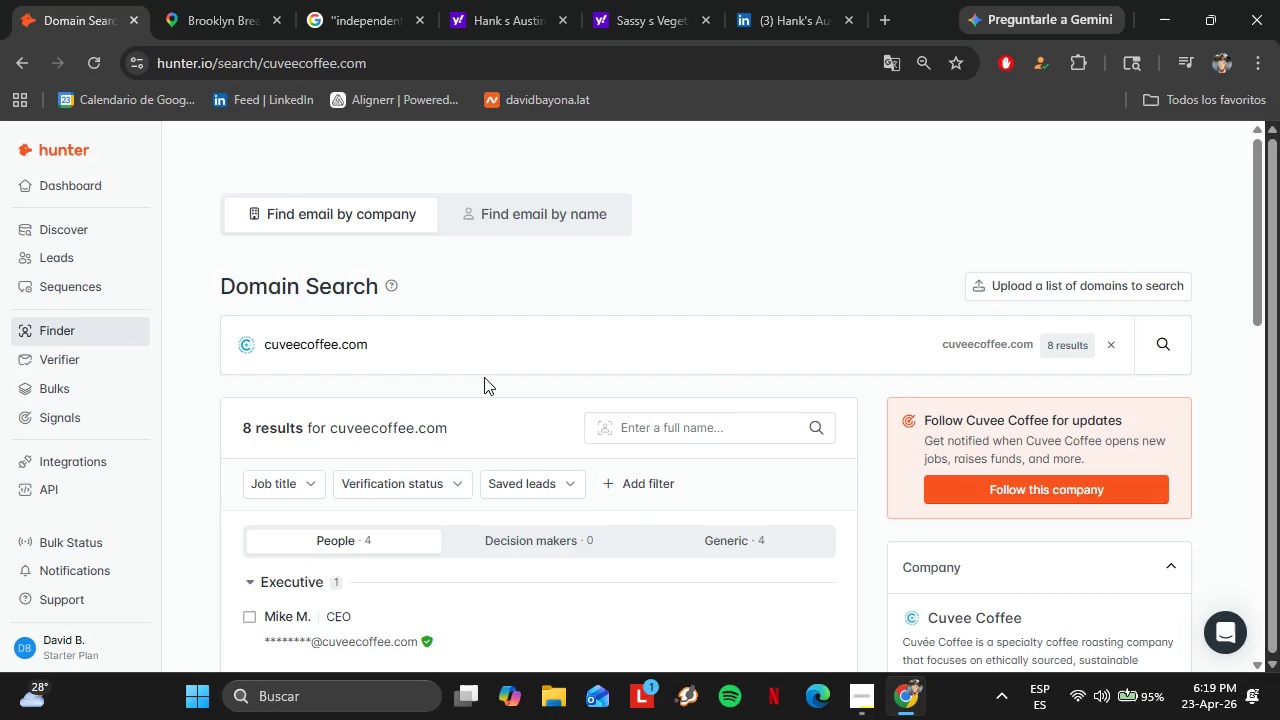 
scroll: coordinate [481, 437], scroll_direction: down, amount: 3.0
 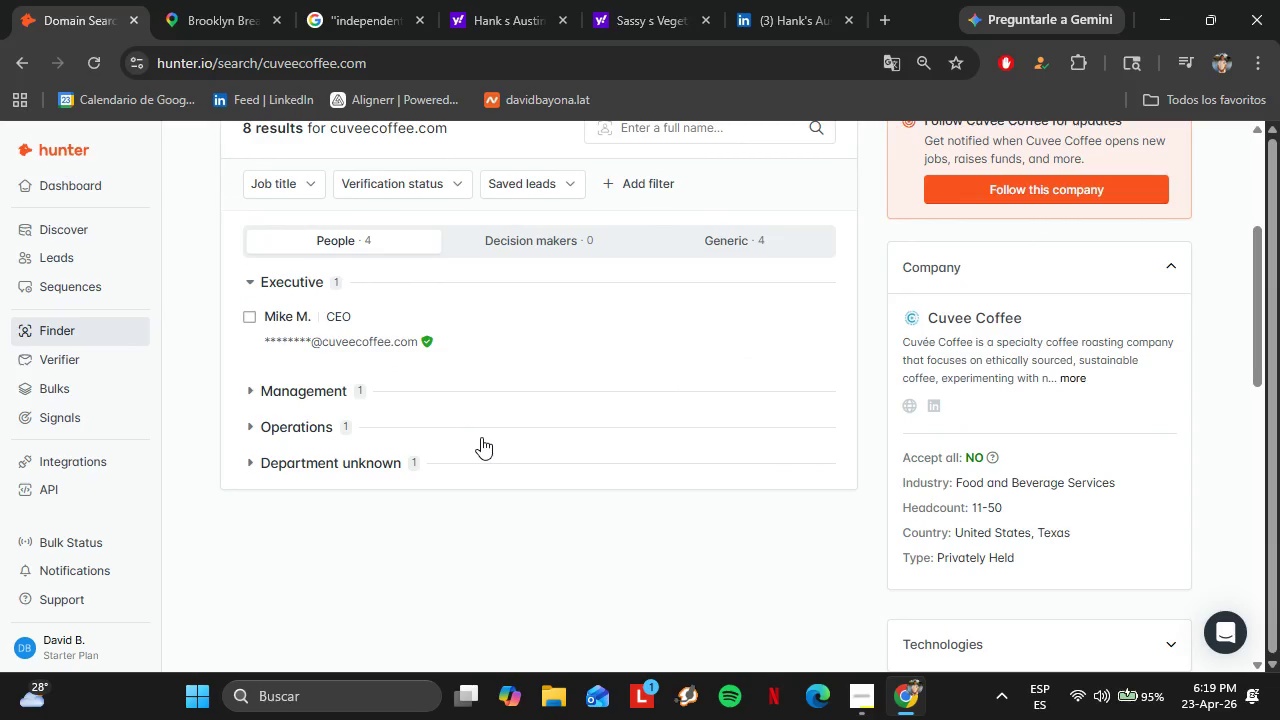 
scroll: coordinate [481, 437], scroll_direction: up, amount: 2.0
 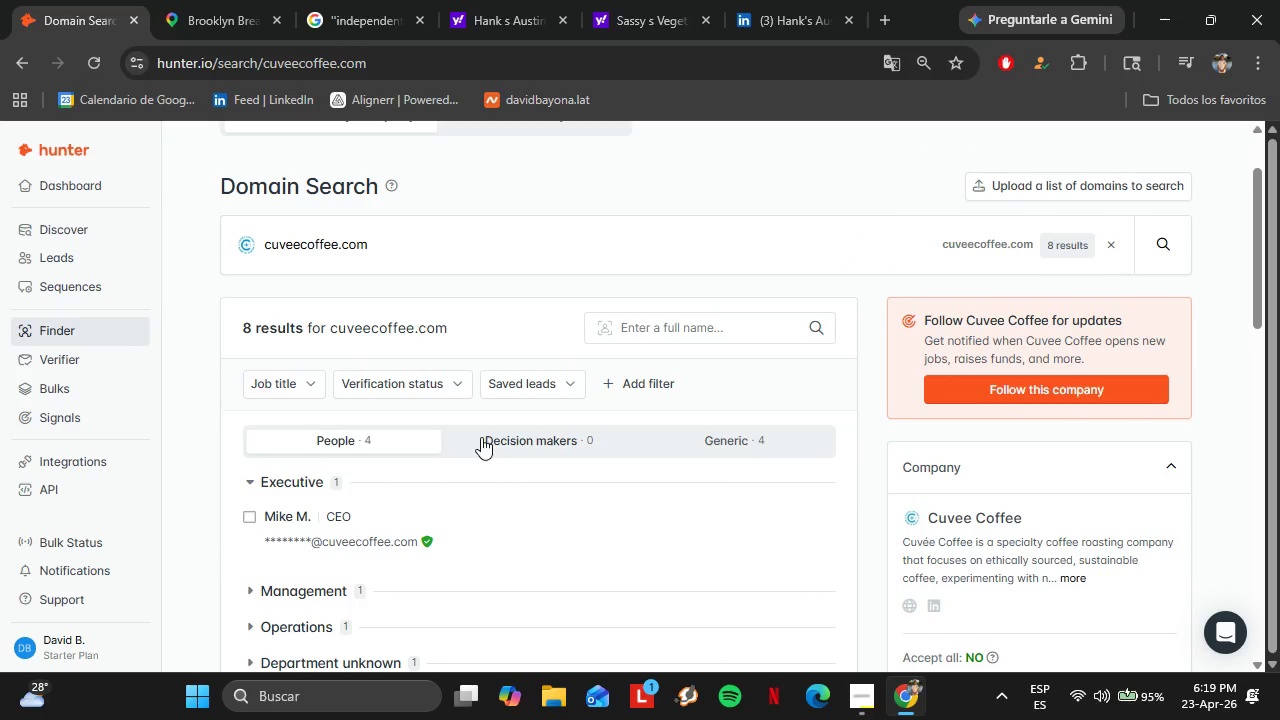 
wait(21.7)
 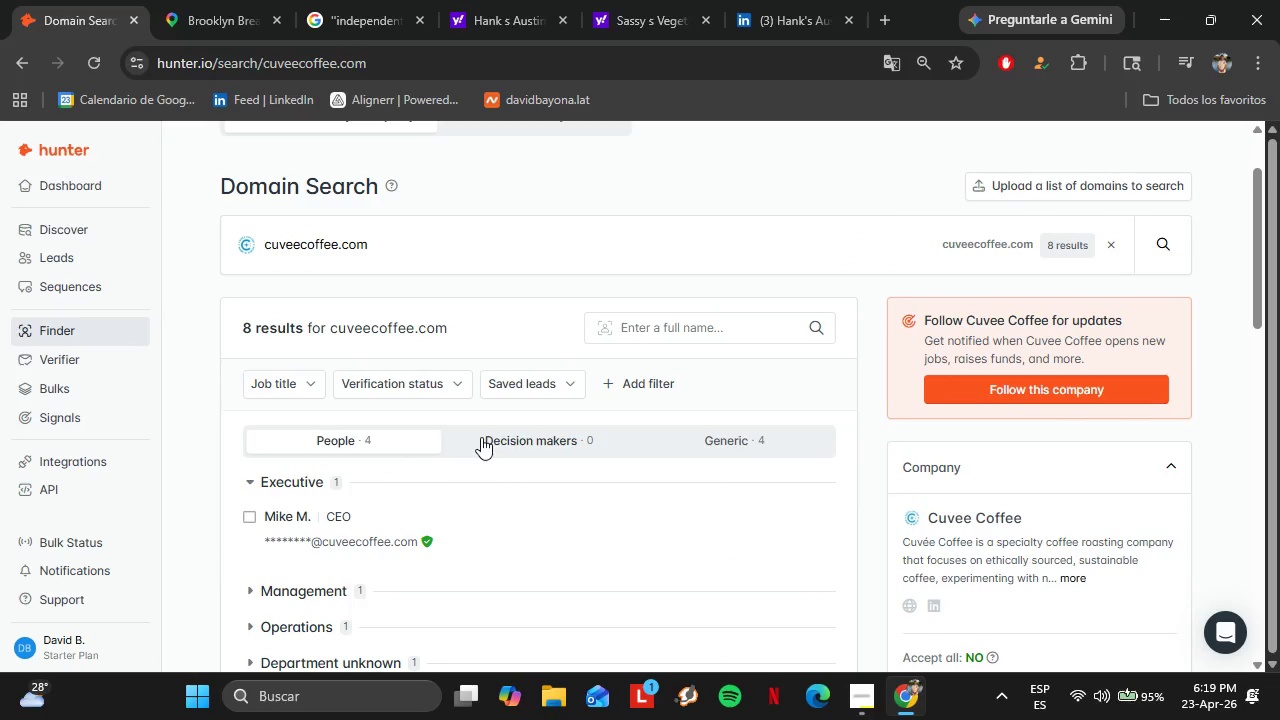 
double_click([325, 251])
 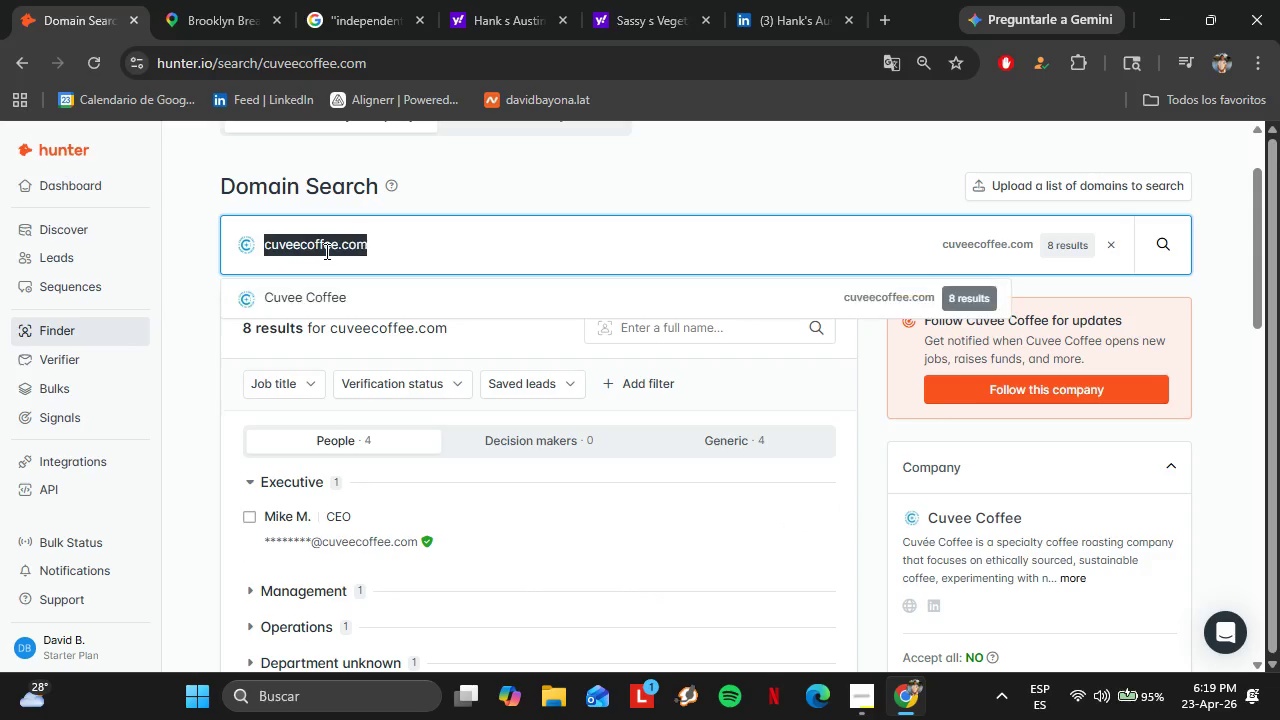 
triple_click([325, 251])
 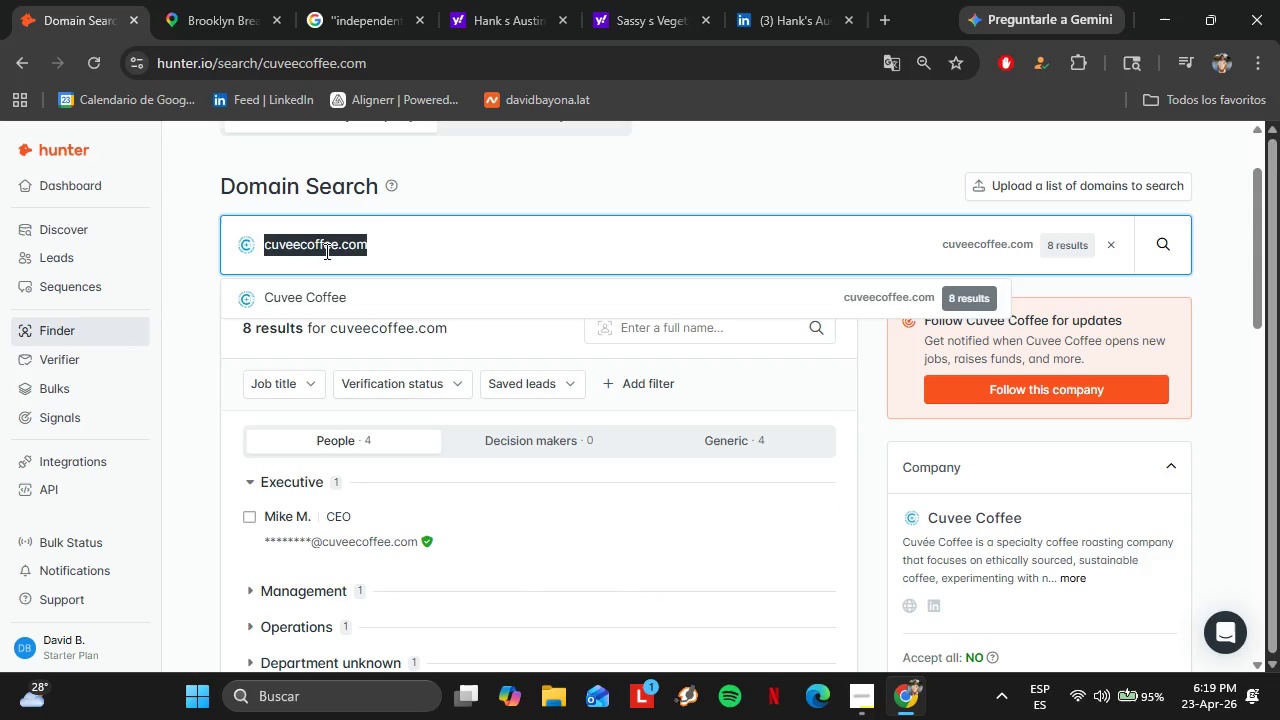 
key(Control+C)
 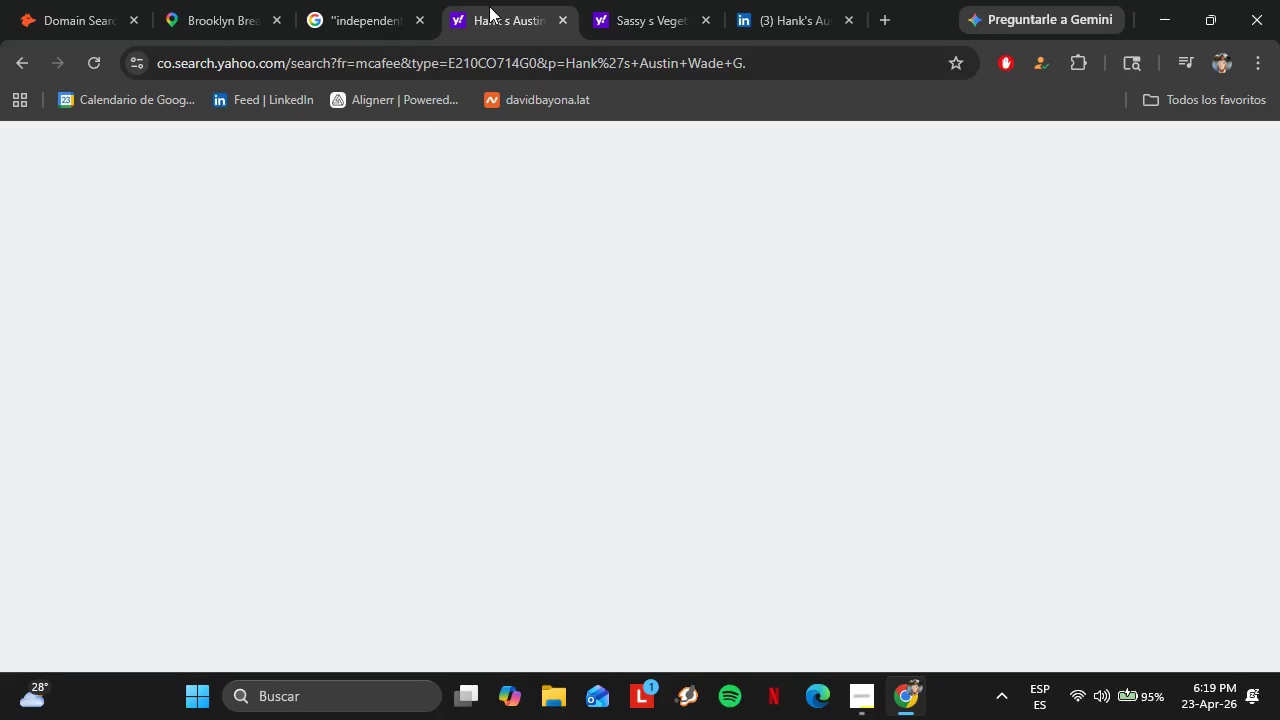 
double_click([431, 58])
 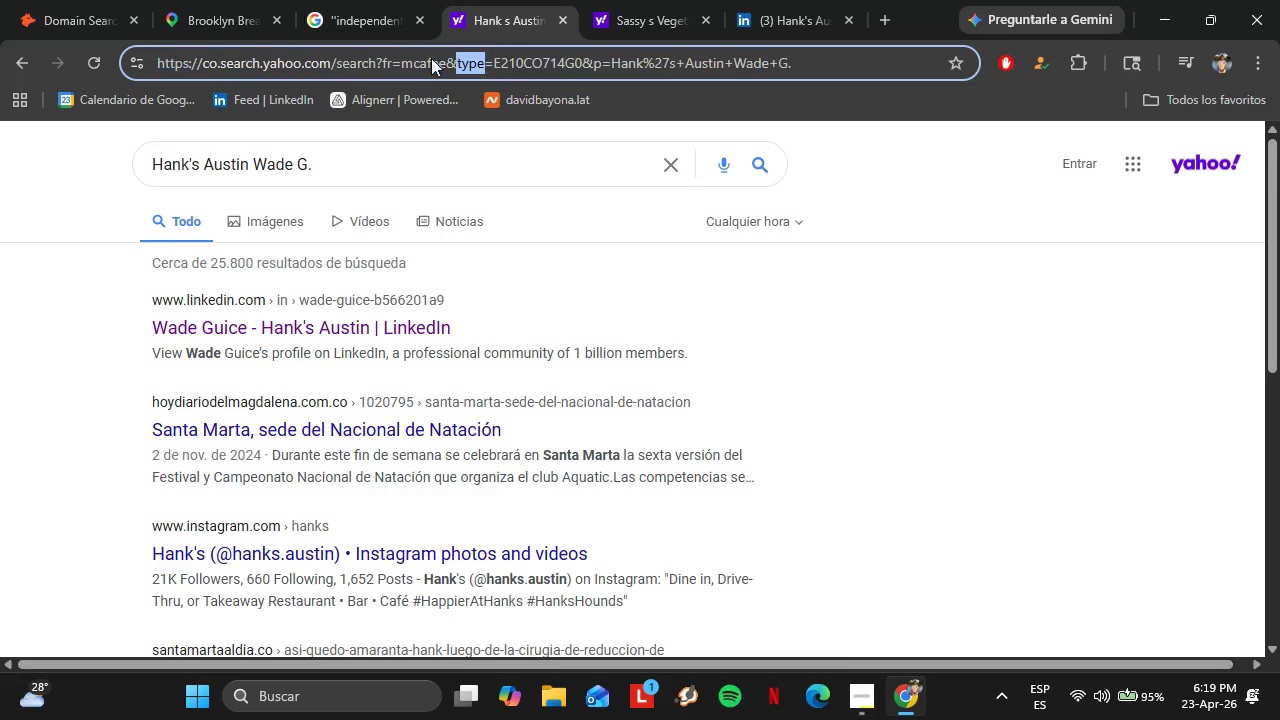 
triple_click([431, 58])
 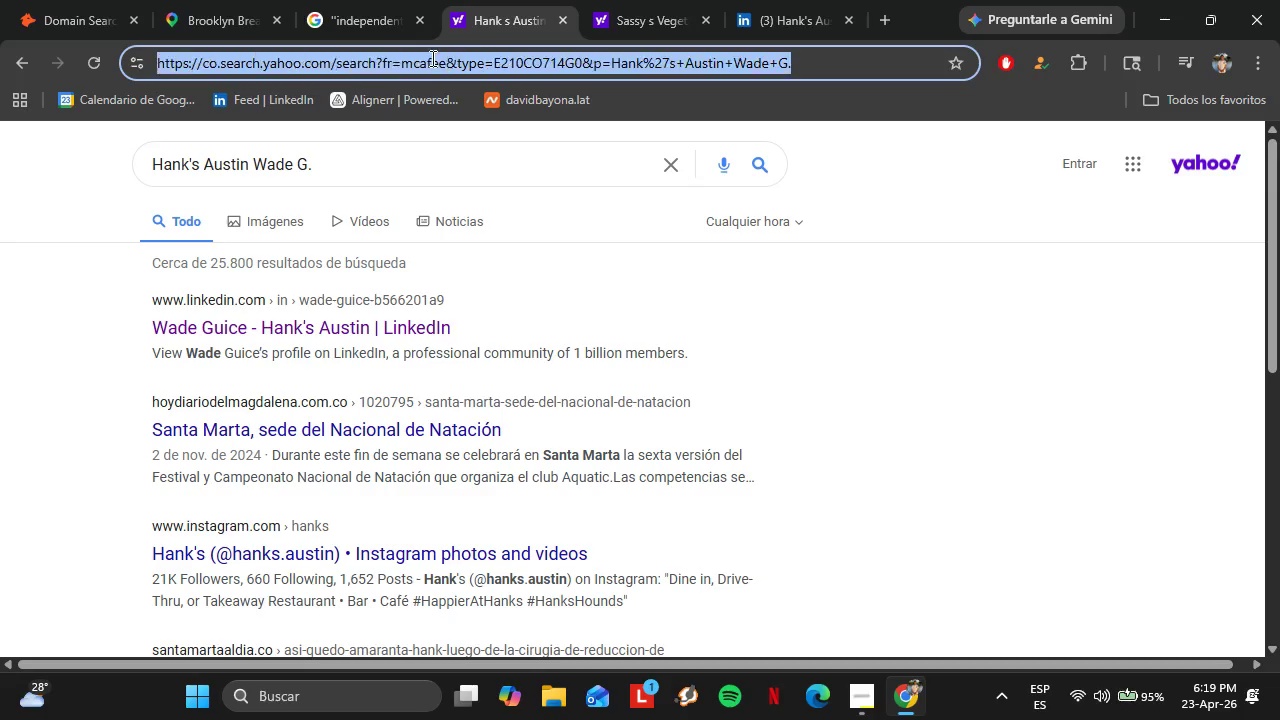 
triple_click([431, 58])
 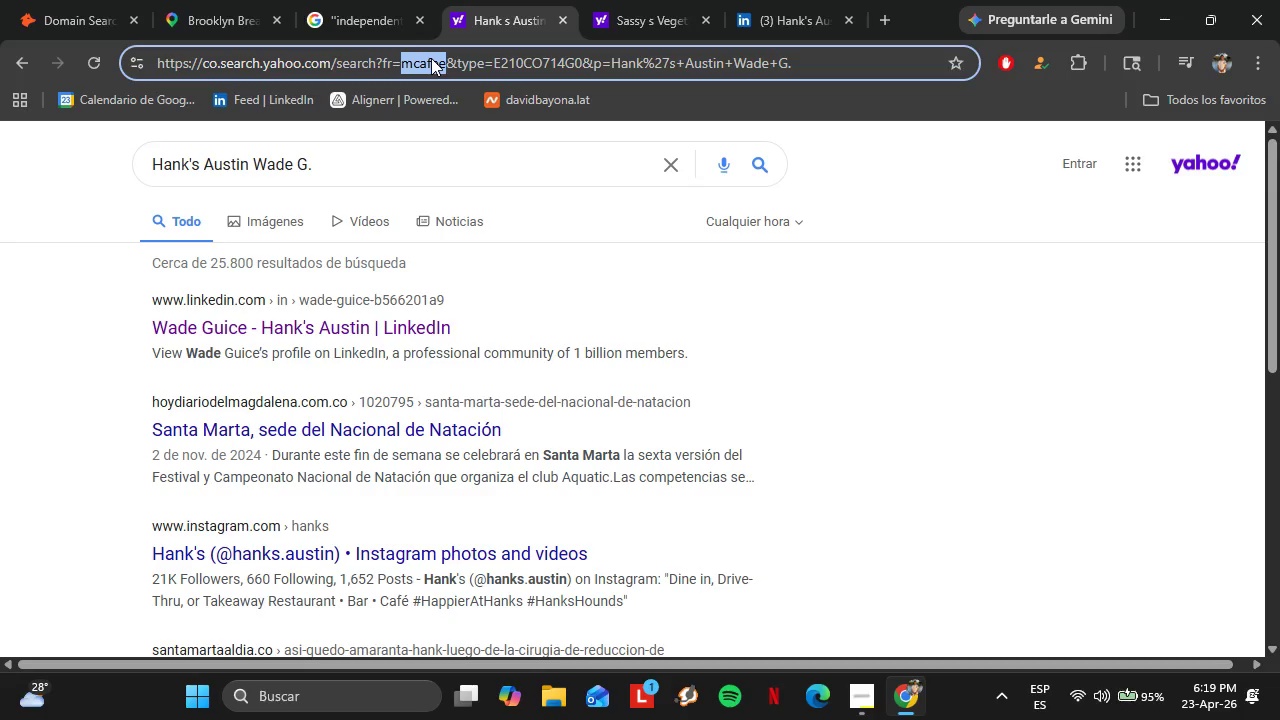 
triple_click([431, 58])
 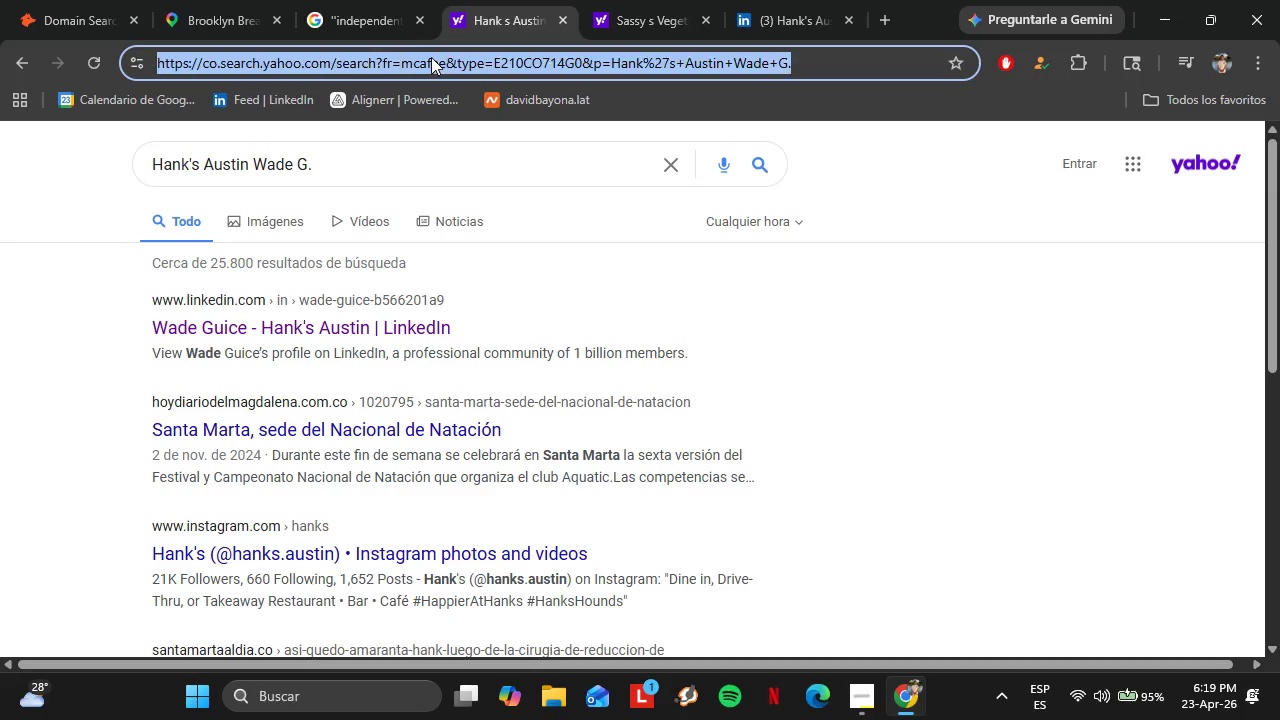 
triple_click([431, 57])
 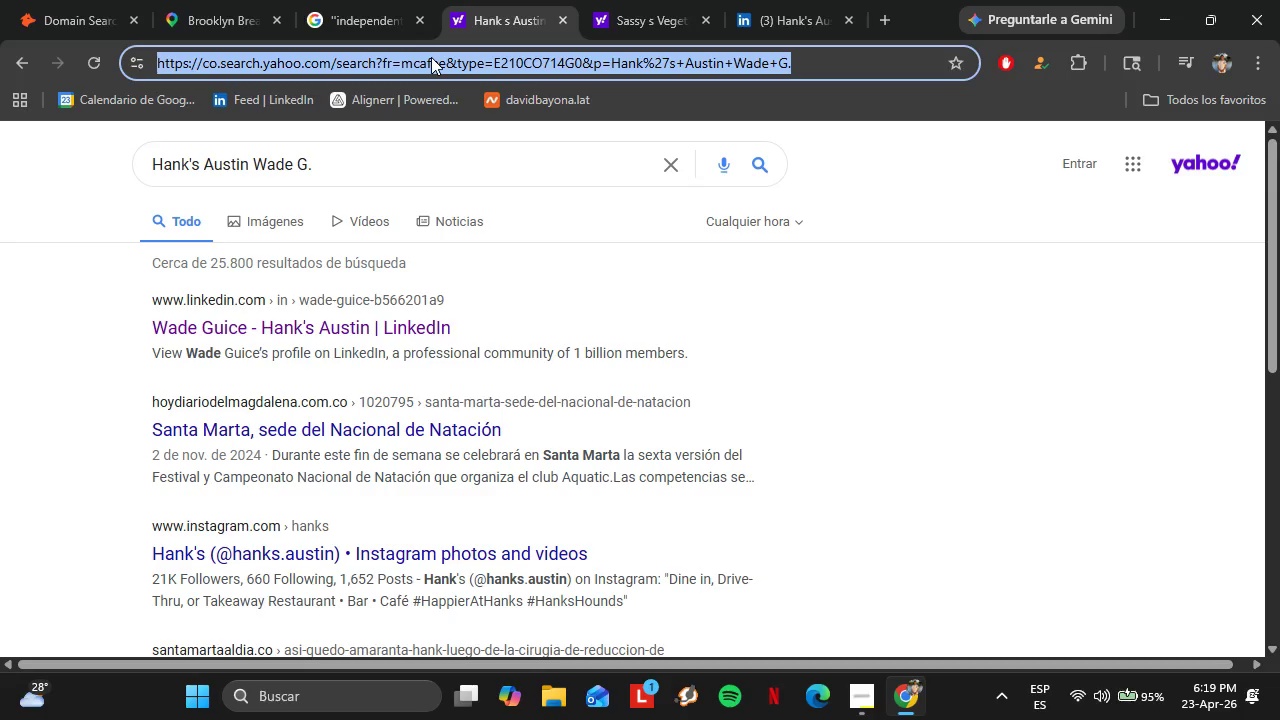 
key(Control+V)
 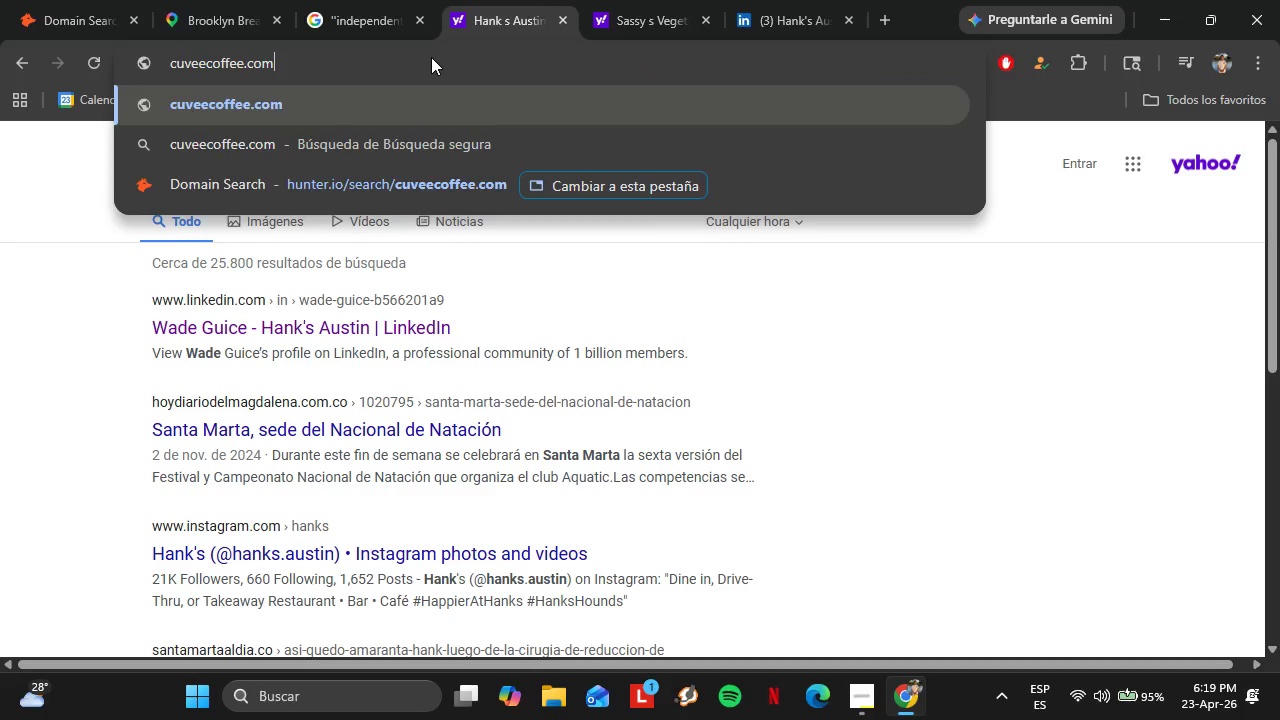 
key(Enter)
 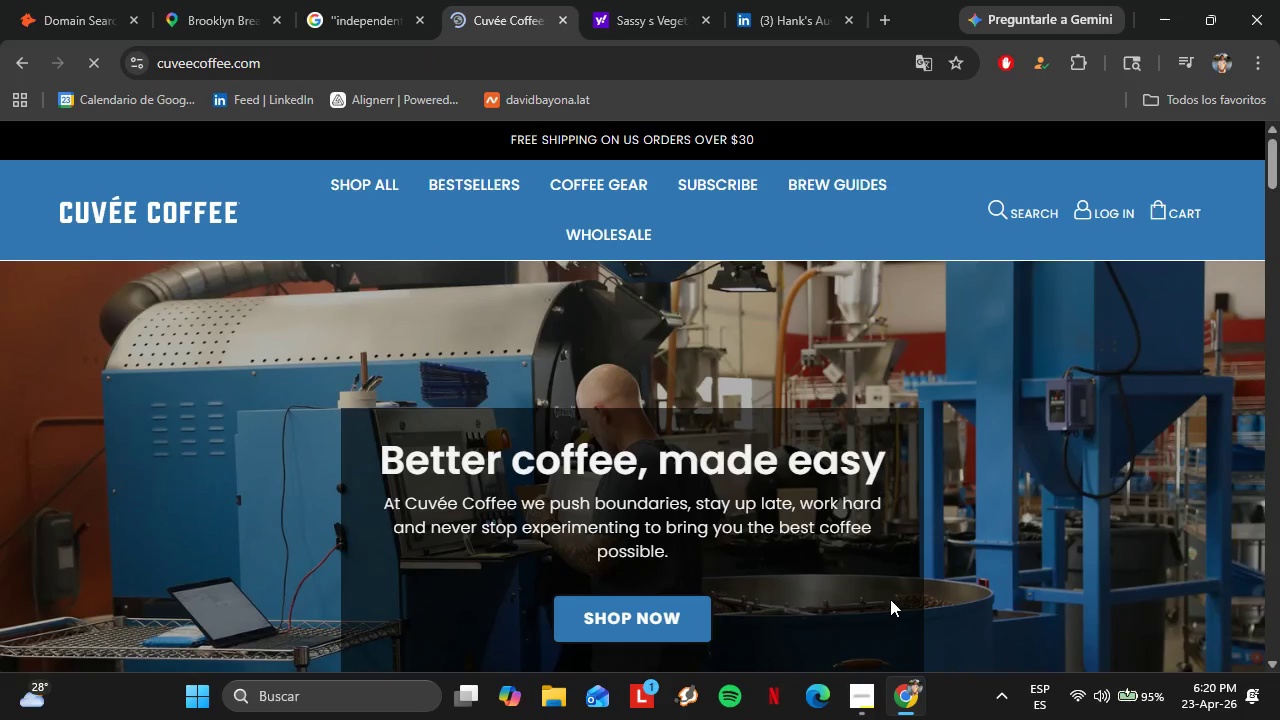 
wait(11.11)
 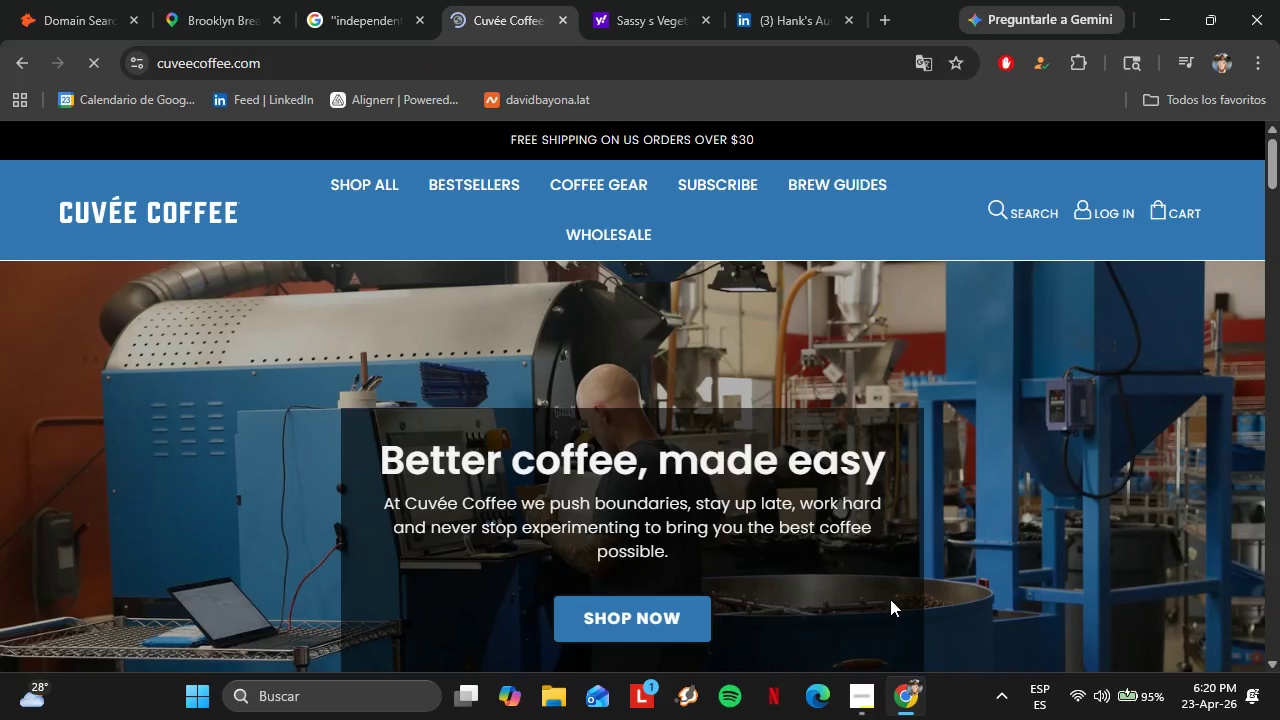 
scroll: coordinate [814, 460], scroll_direction: down, amount: 5.0
 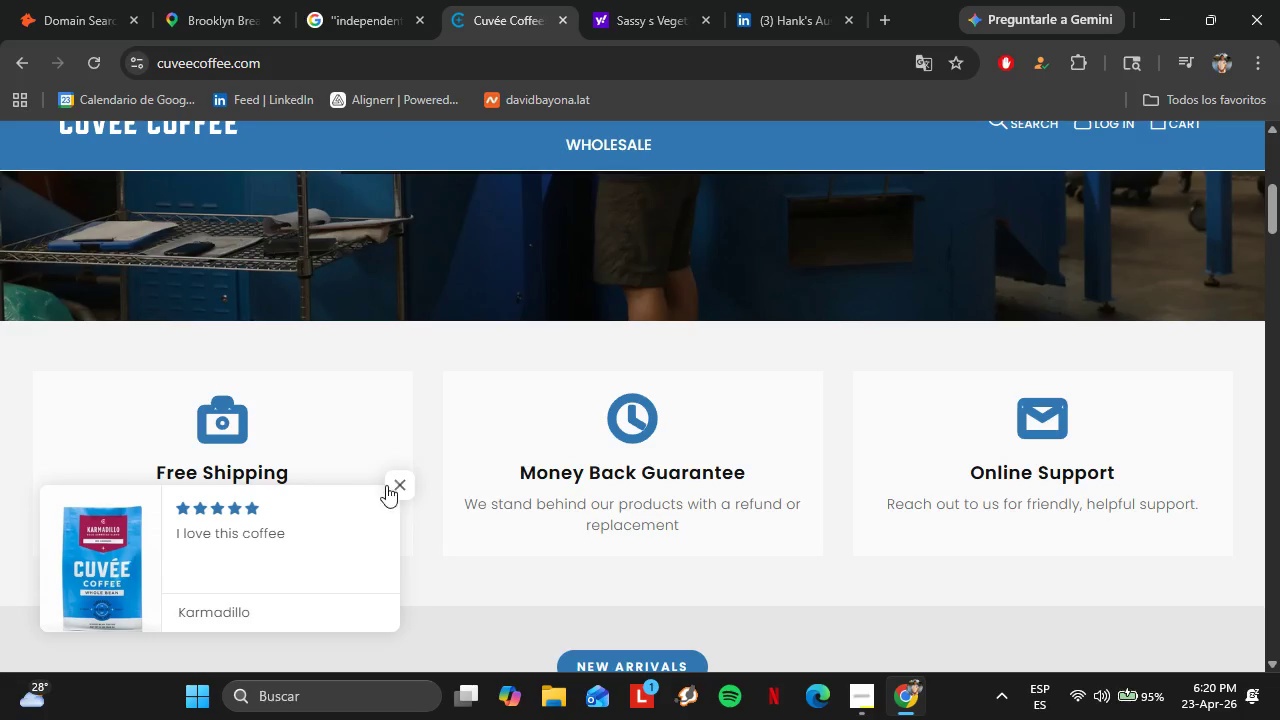 
left_click([395, 480])
 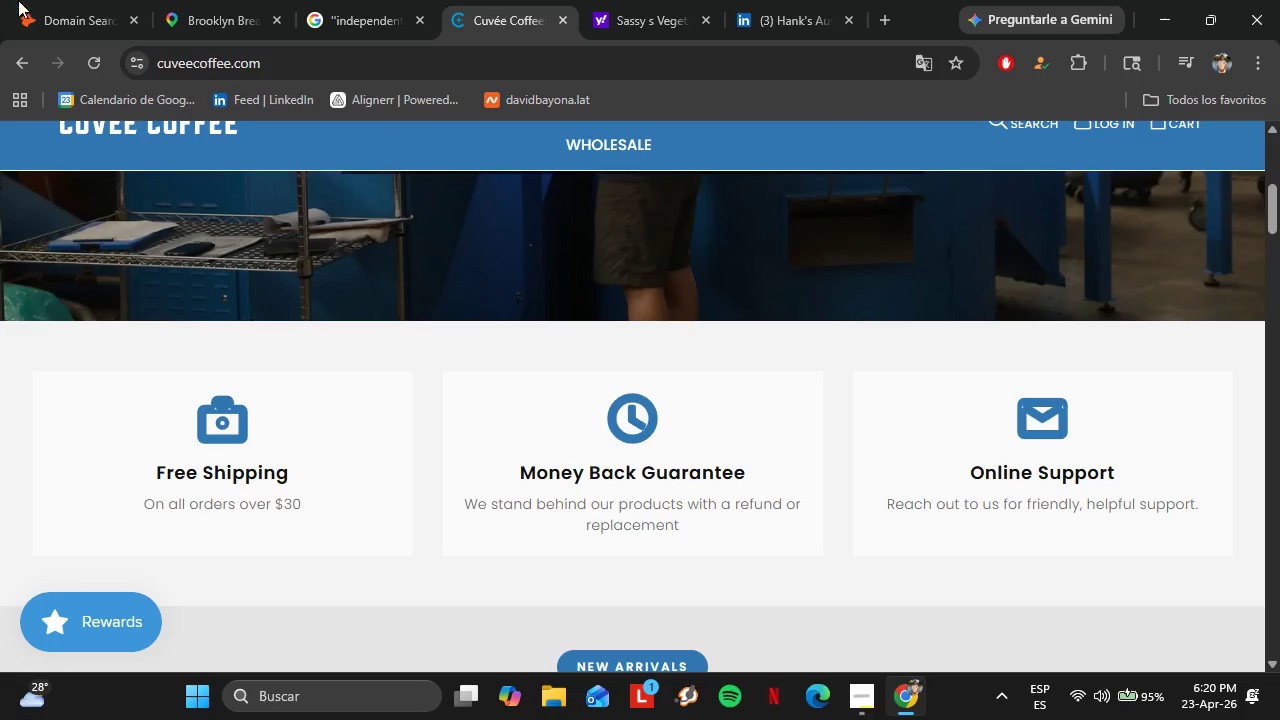 
left_click([87, 0])
 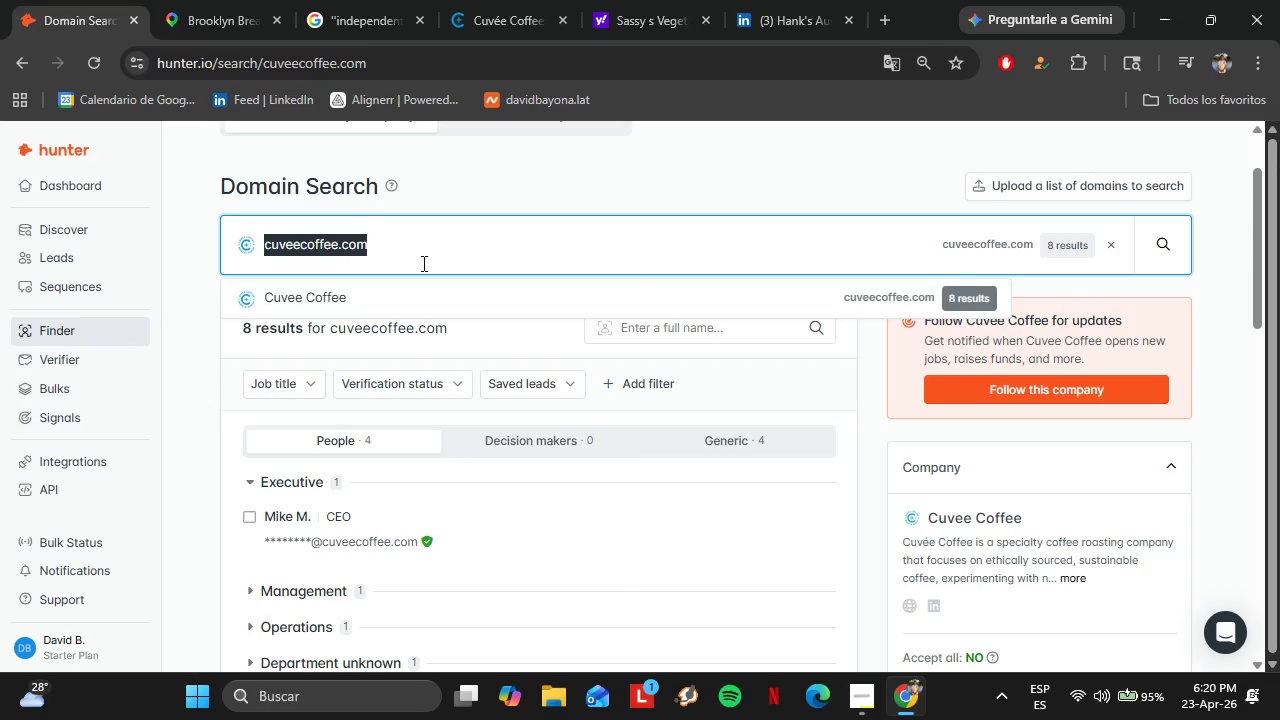 
wait(6.31)
 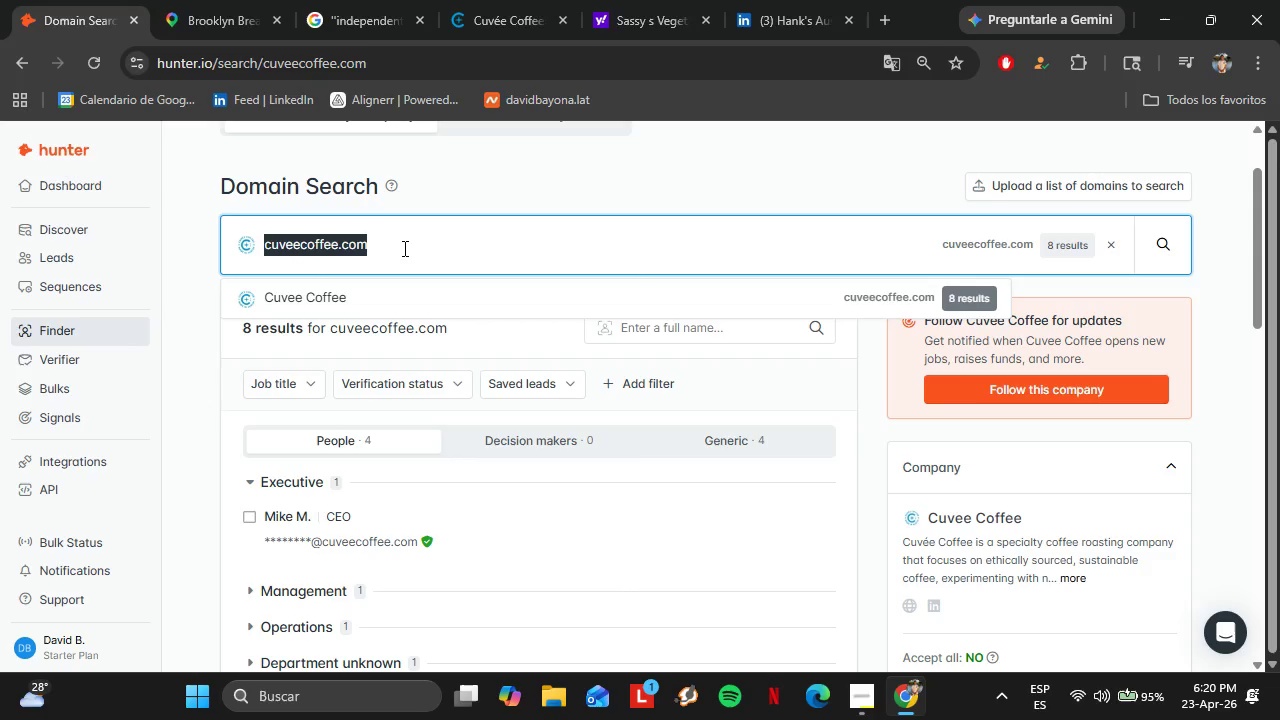 
left_click([468, 0])
 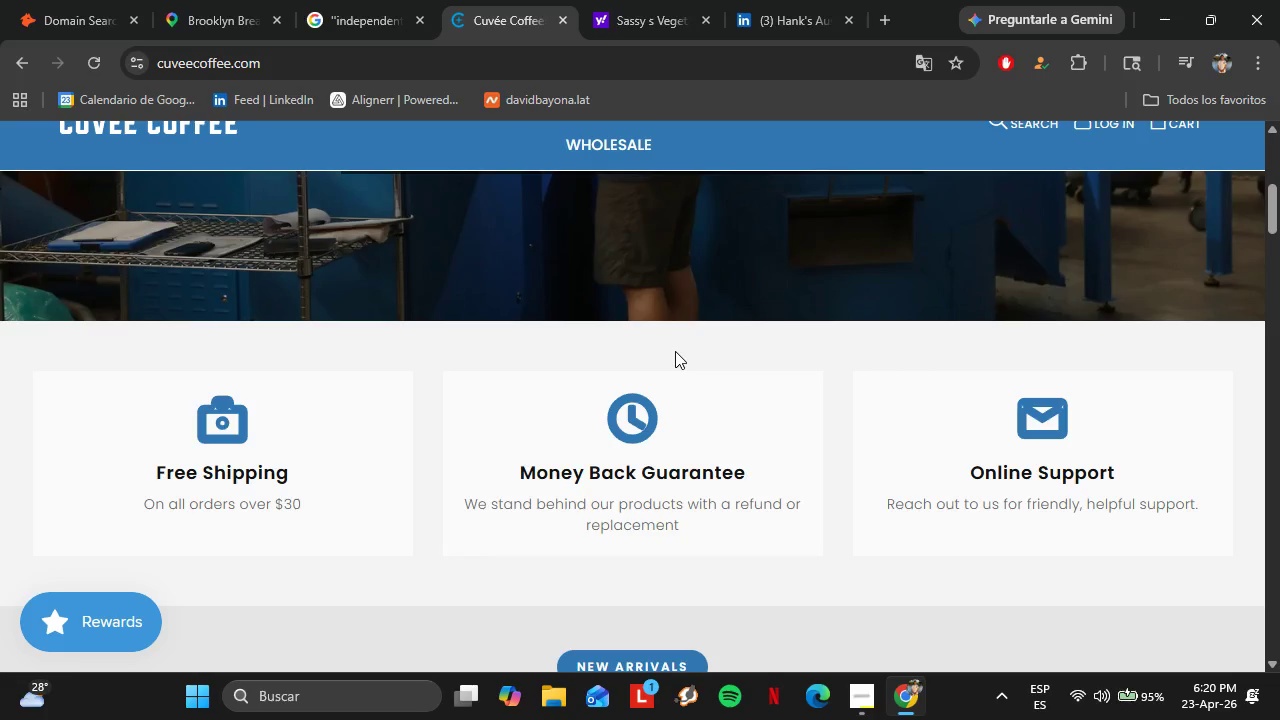 
scroll: coordinate [721, 339], scroll_direction: up, amount: 2.0
 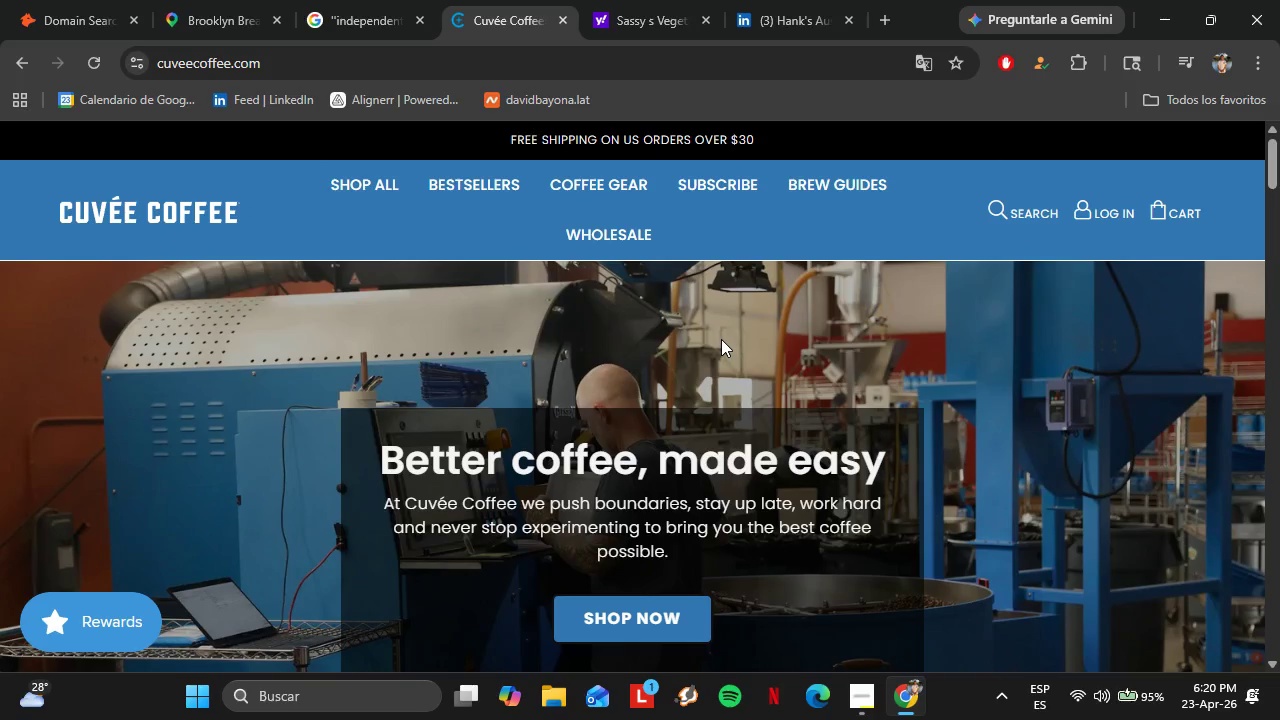 
scroll: coordinate [630, 486], scroll_direction: down, amount: 21.0
 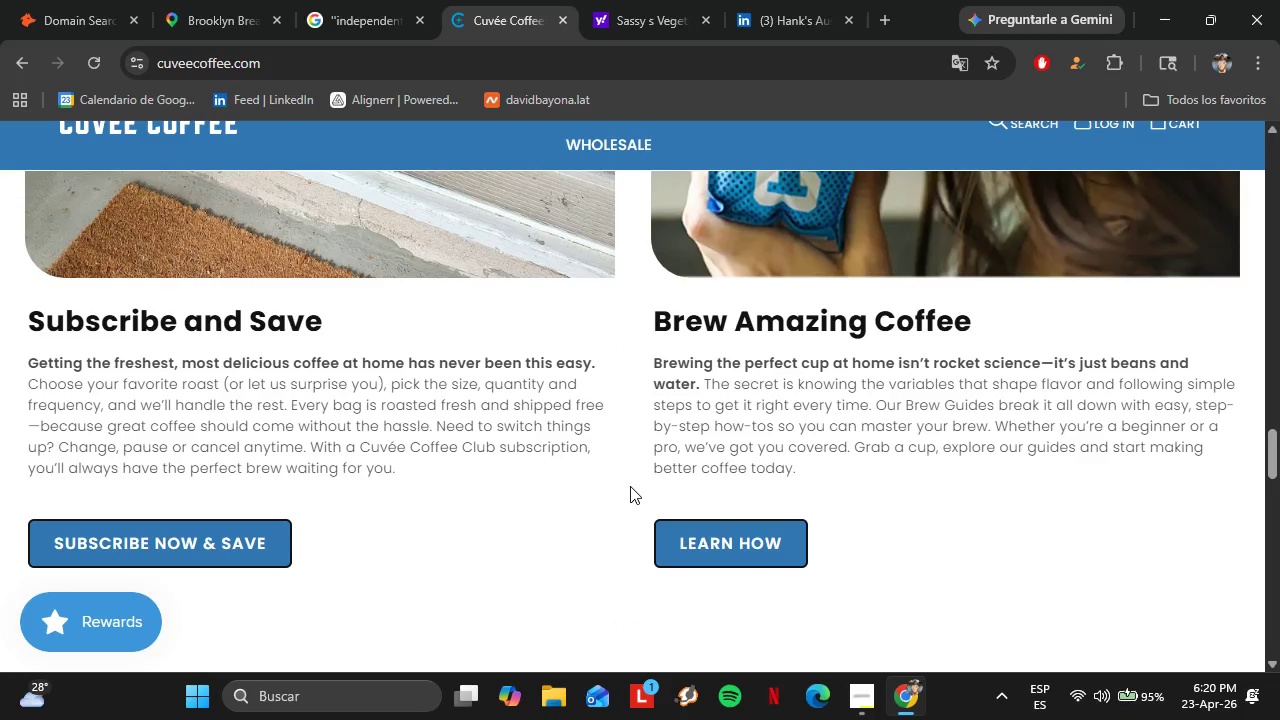 
wait(5.61)
 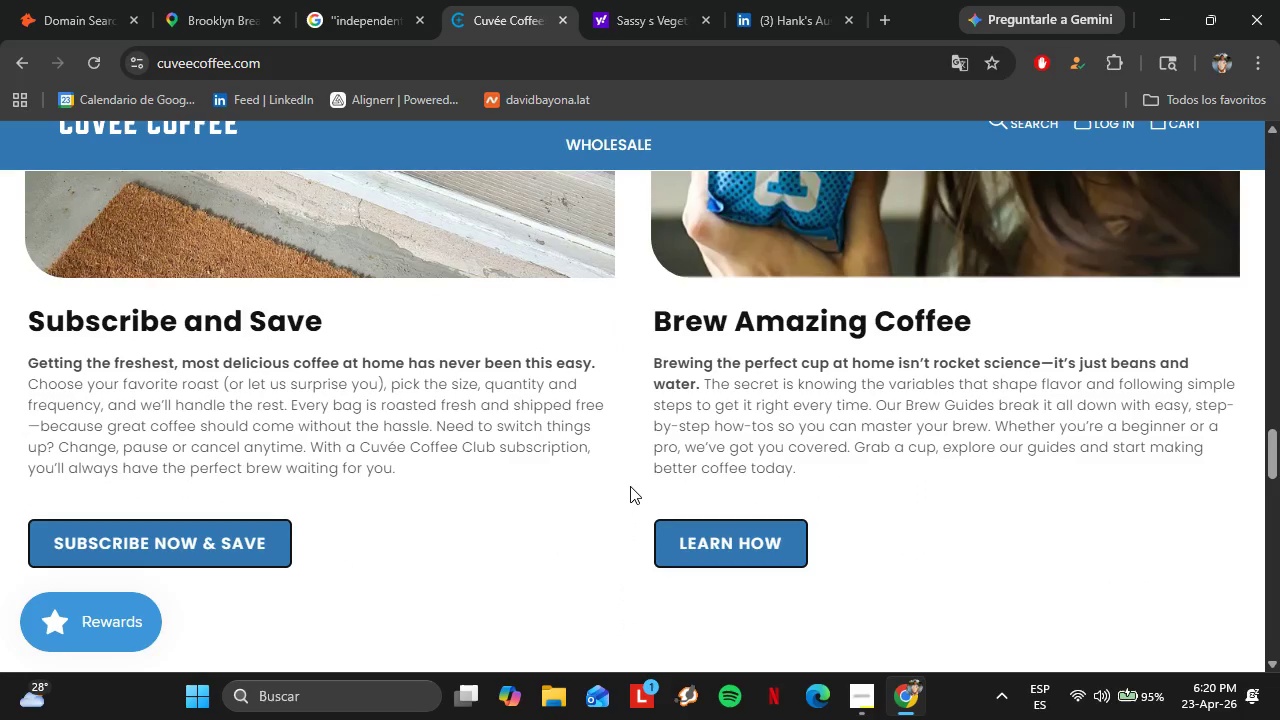 
scroll: coordinate [661, 548], scroll_direction: down, amount: 6.0
 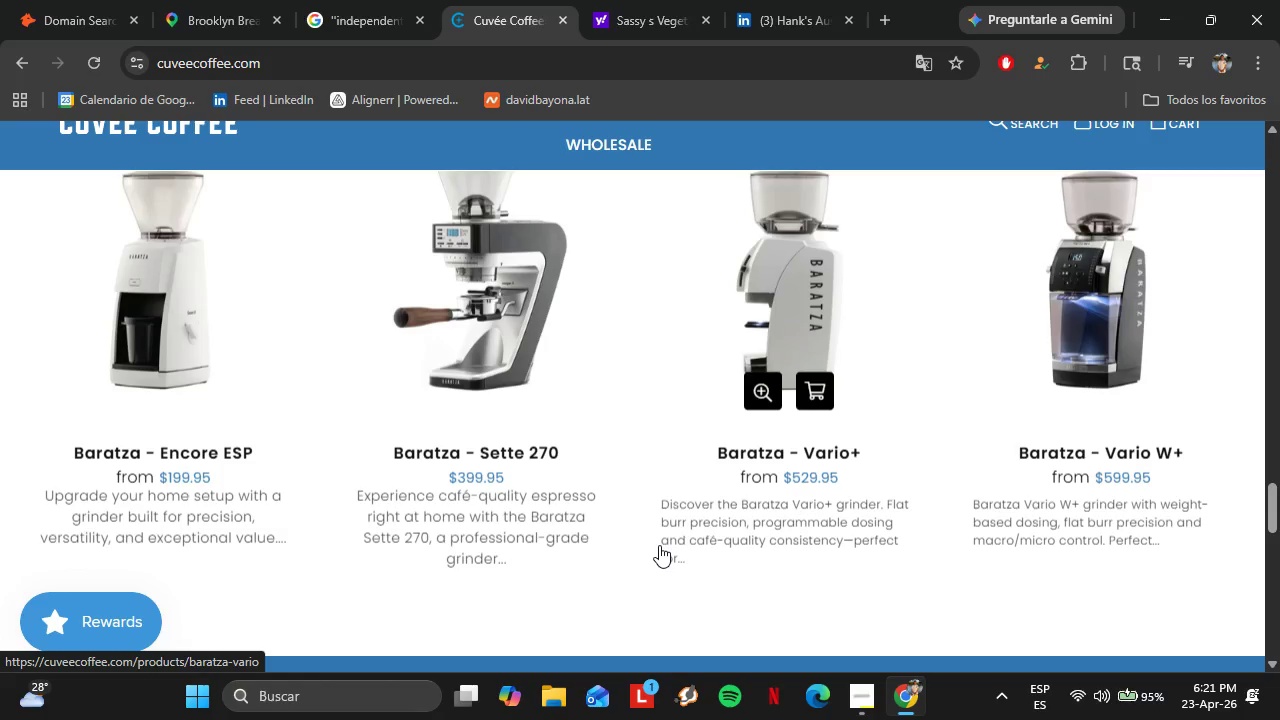 
wait(36.91)
 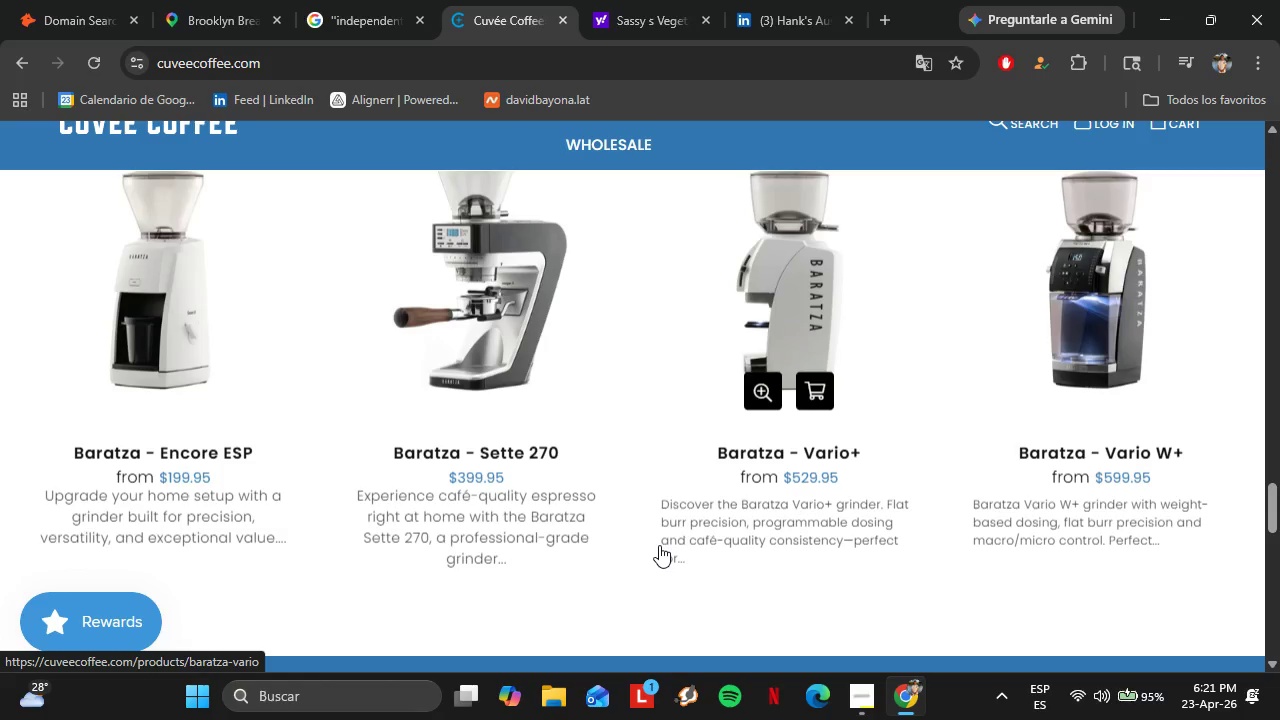 
scroll: coordinate [727, 280], scroll_direction: up, amount: 30.0
 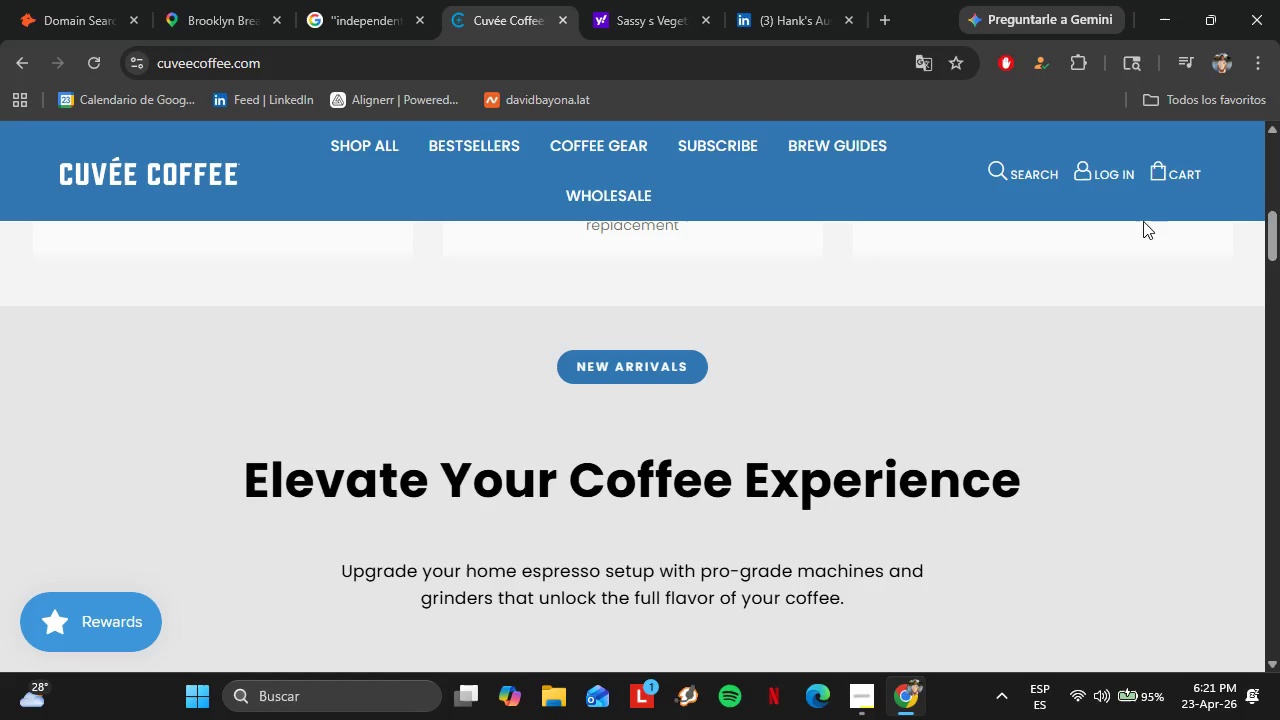 
left_click_drag(start_coordinate=[1279, 237], to_coordinate=[1272, 661])
 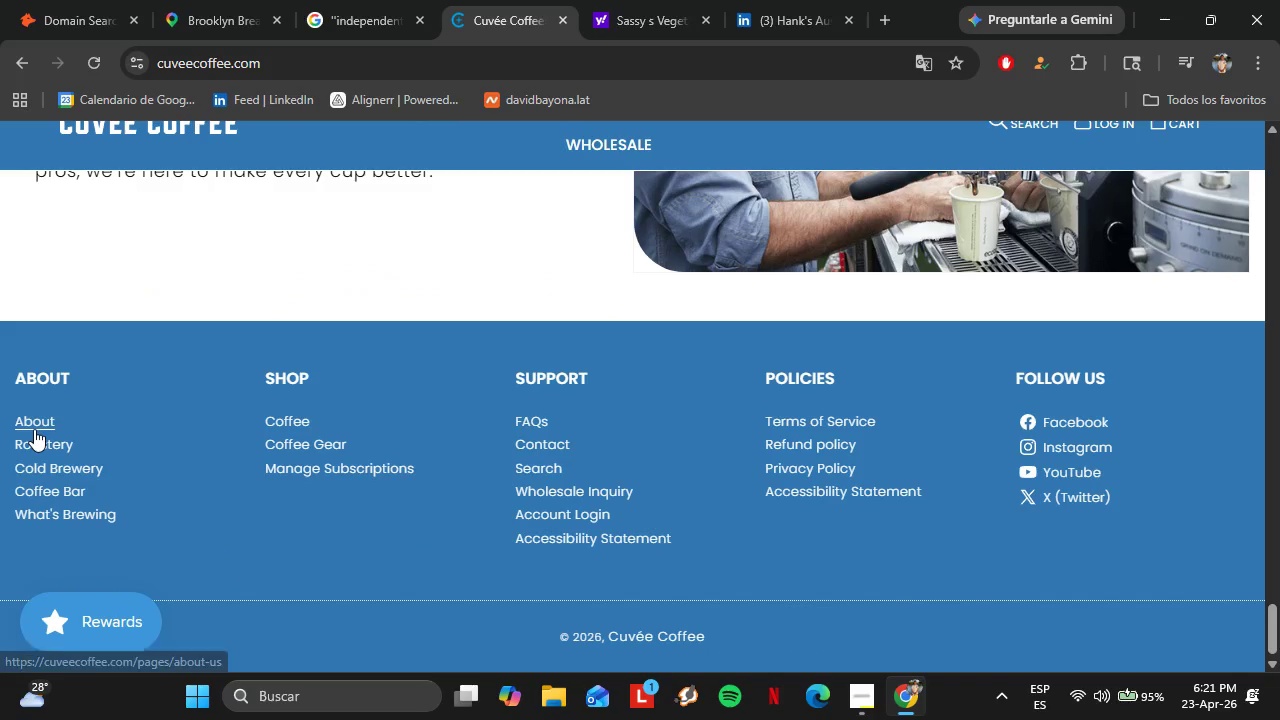 
left_click([59, 489])
 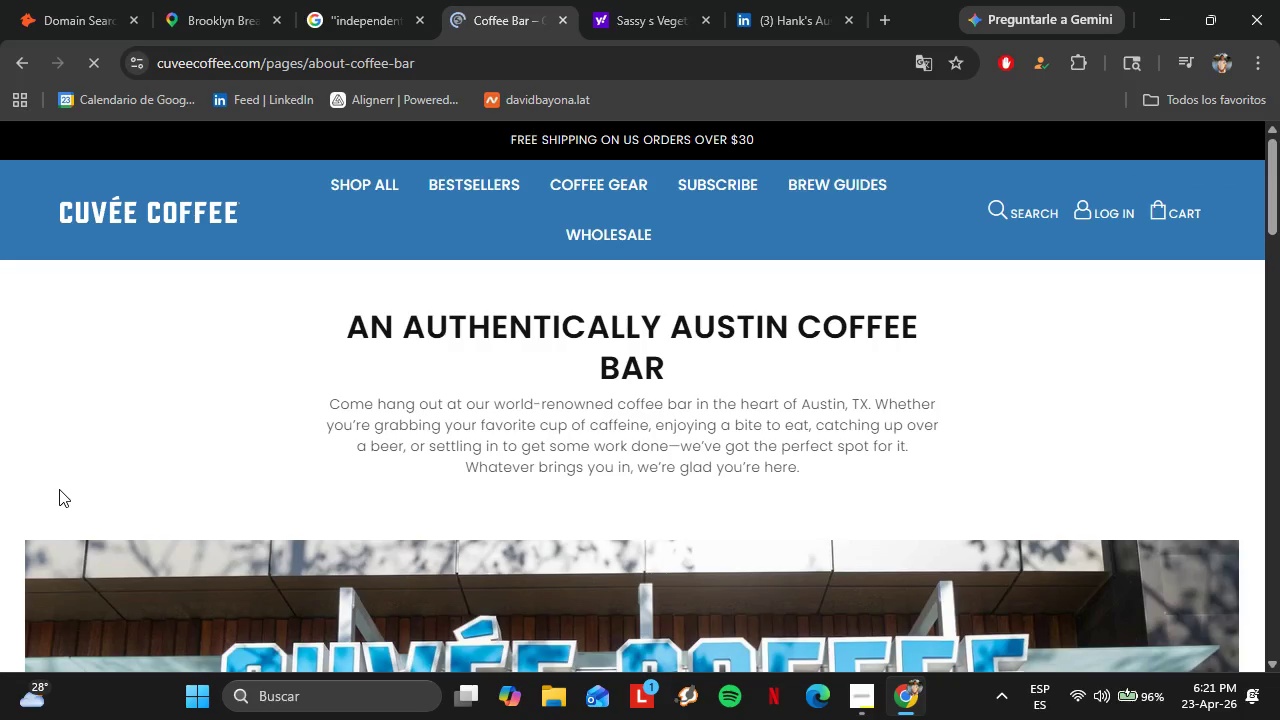 
scroll: coordinate [667, 378], scroll_direction: down, amount: 8.0
 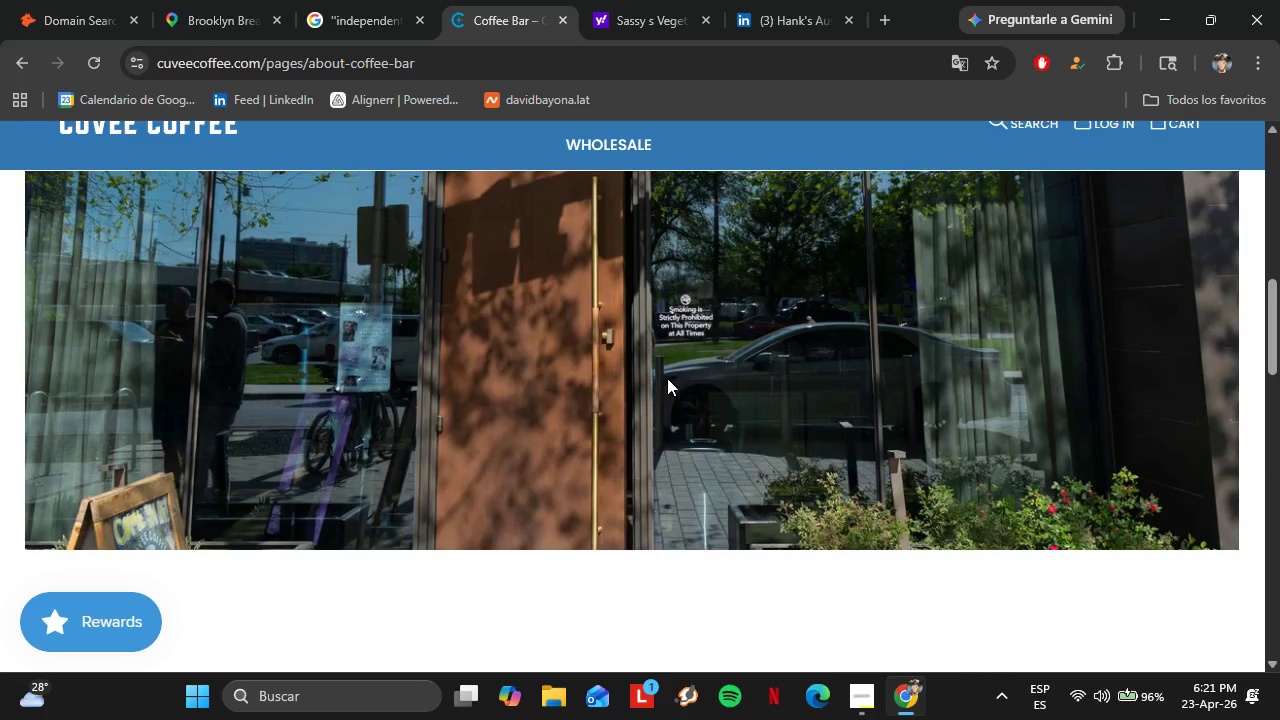 
scroll: coordinate [601, 400], scroll_direction: up, amount: 1.0
 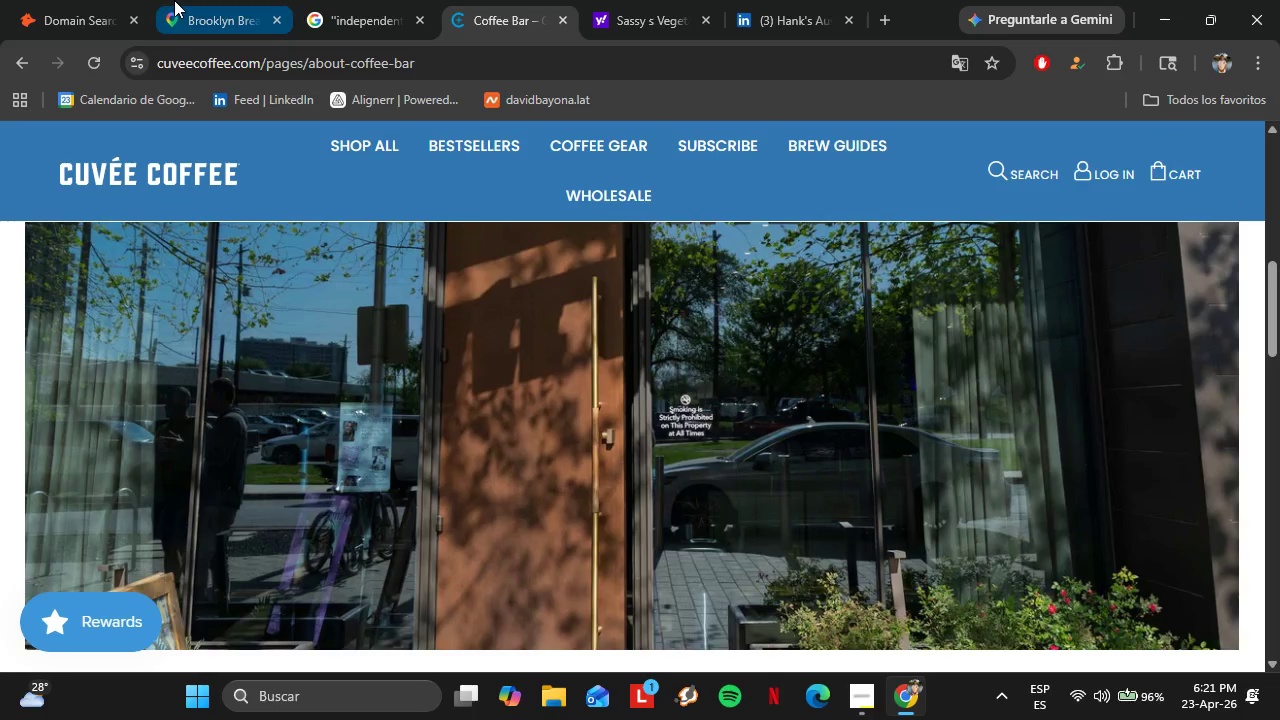 
left_click([113, 0])
 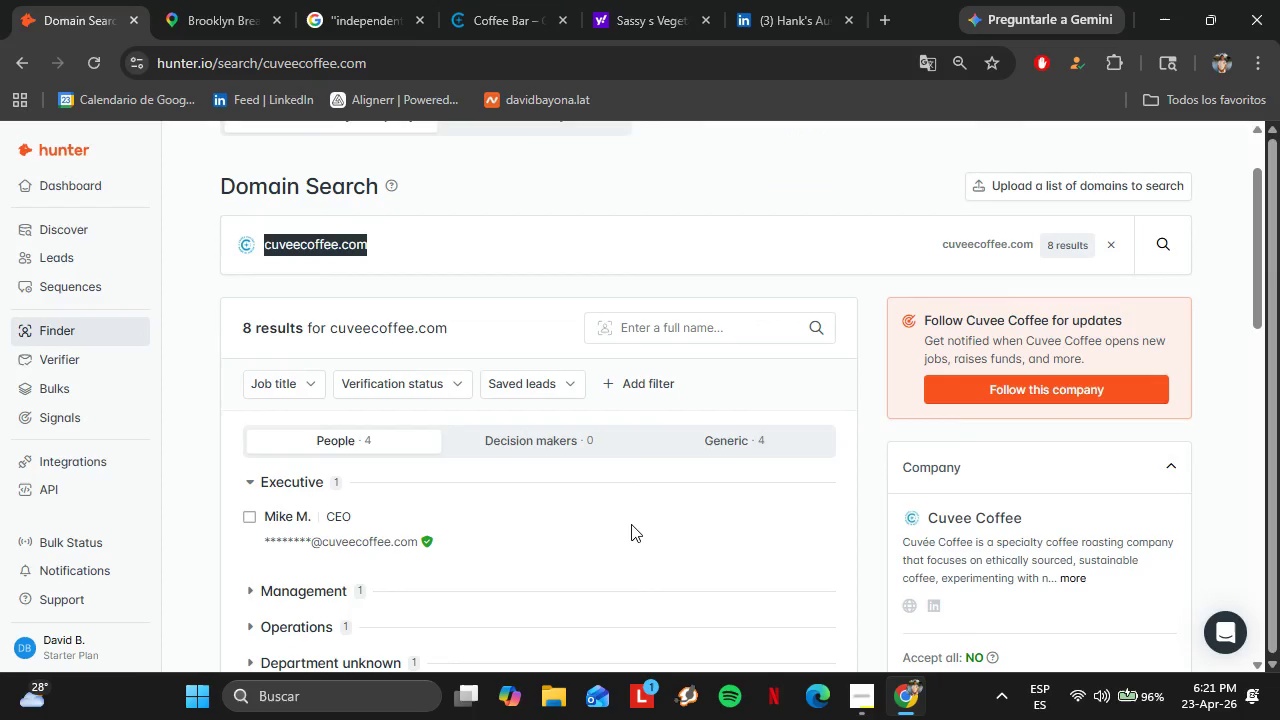 
scroll: coordinate [595, 510], scroll_direction: down, amount: 1.0
 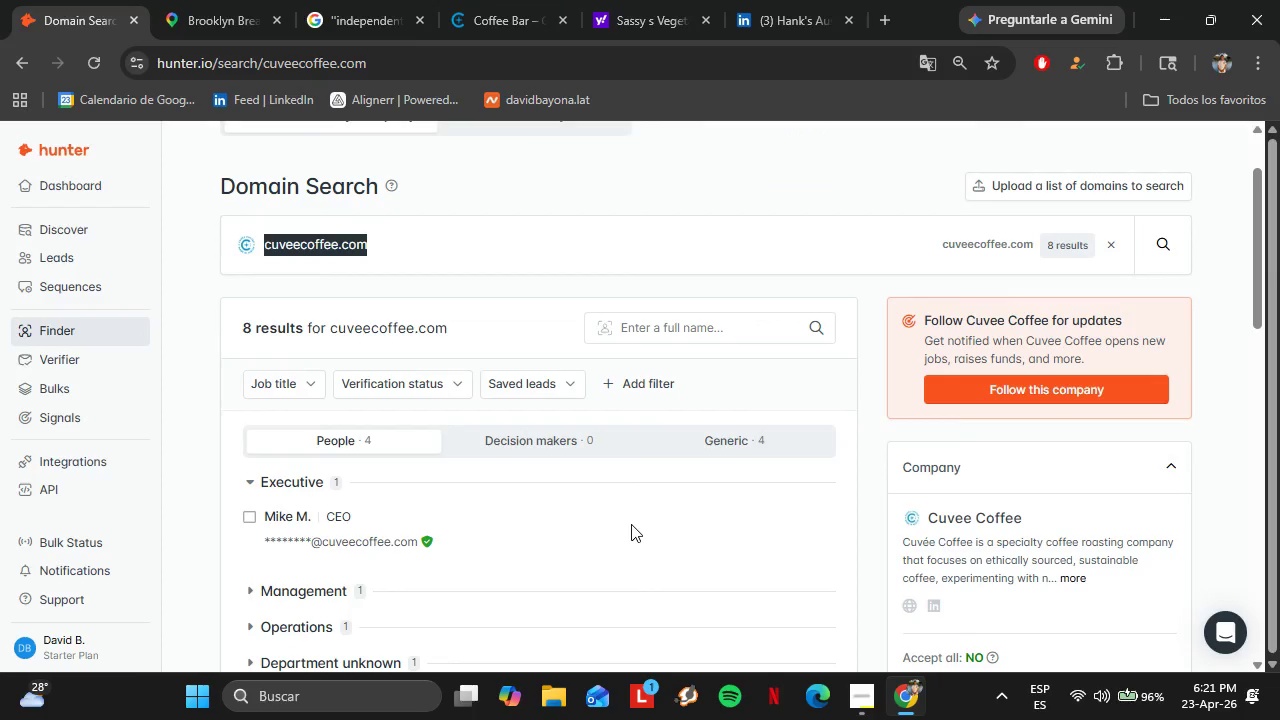 
left_click([325, 491])
 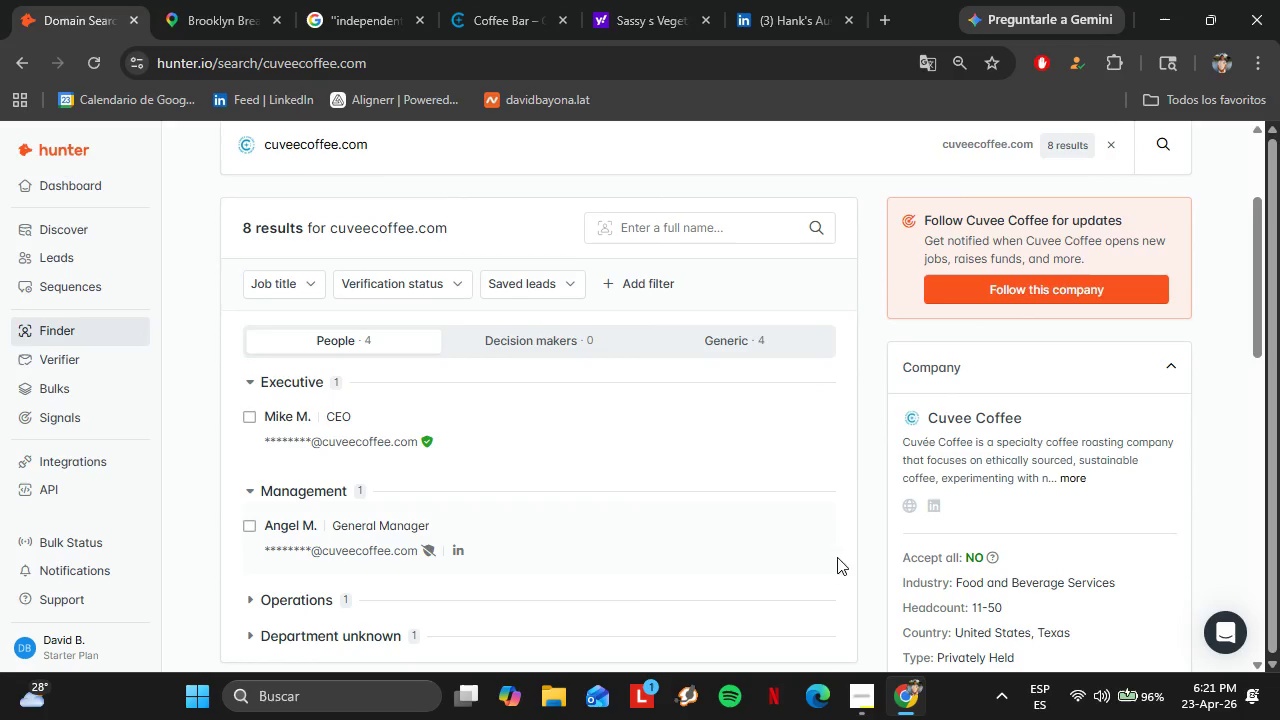 
left_click([794, 538])
 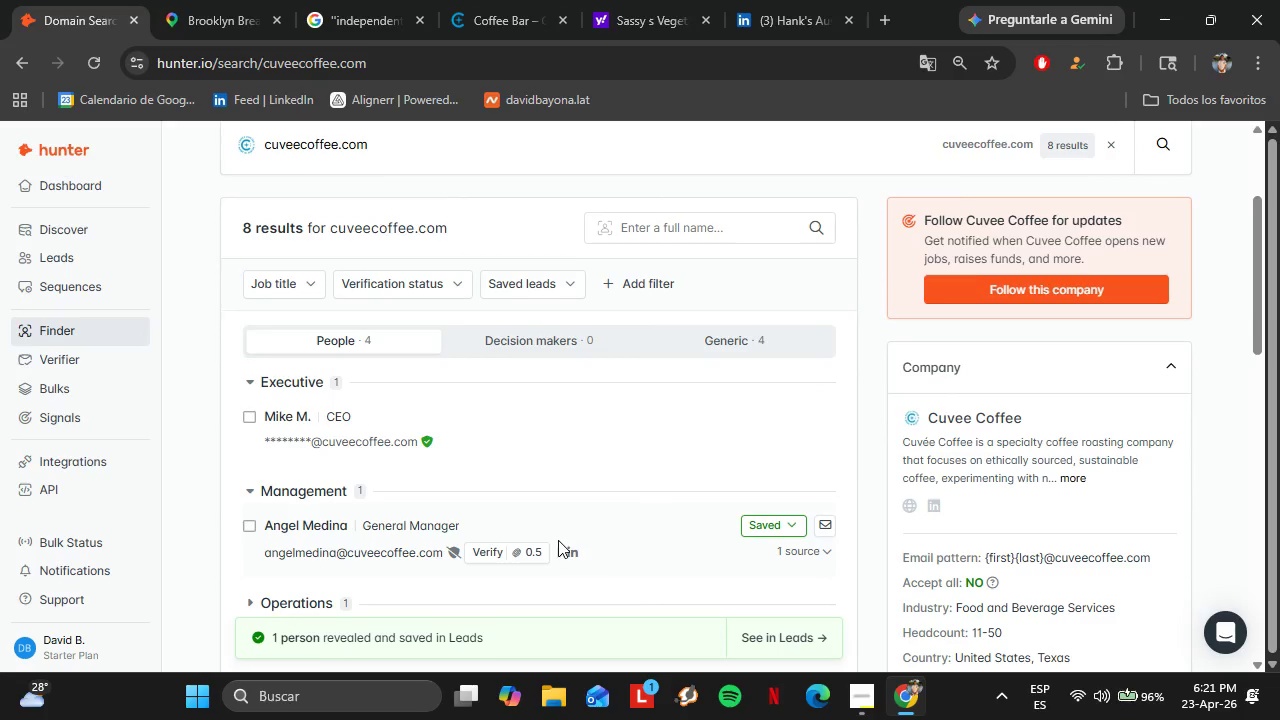 
left_click([496, 551])
 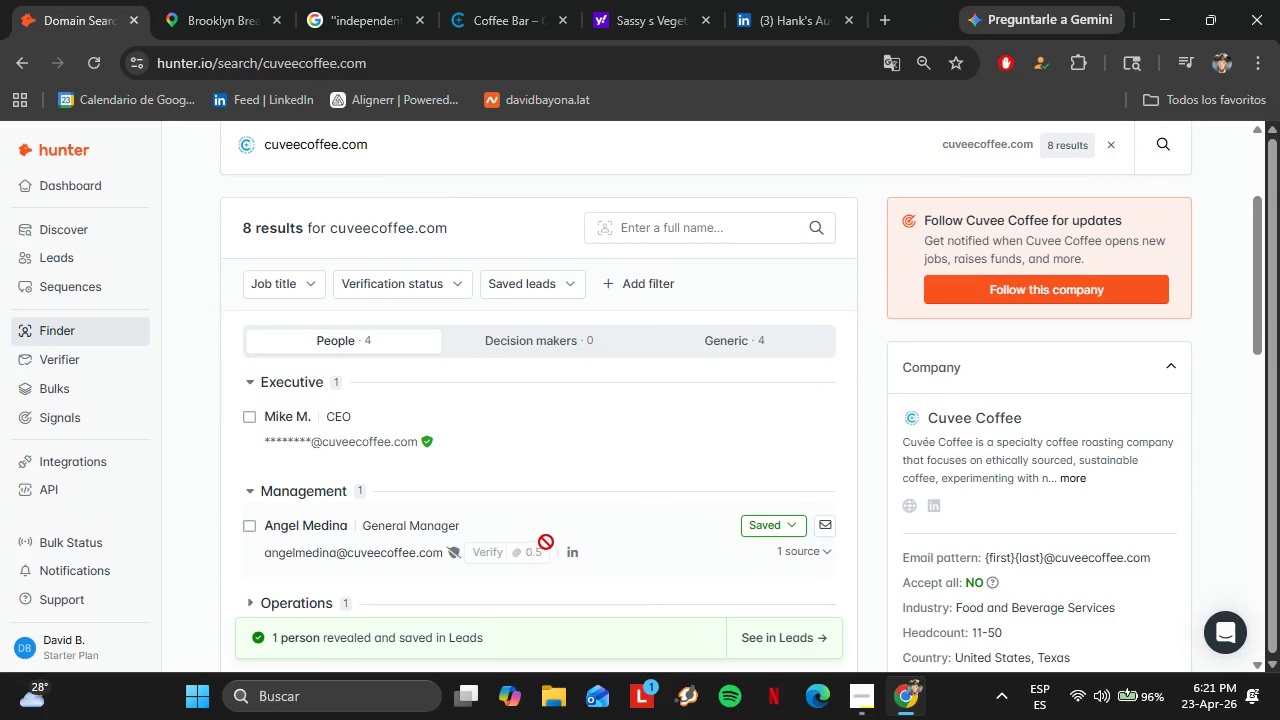 
mouse_move([577, 539])
 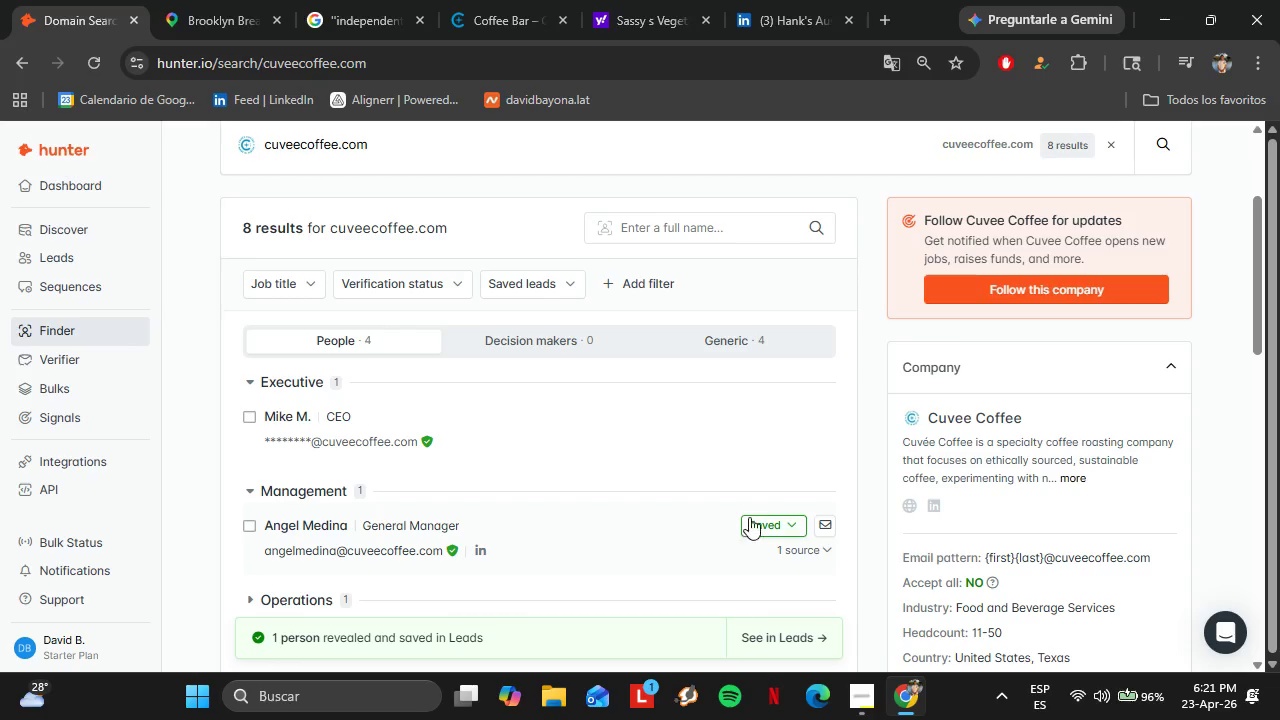 
left_click([749, 517])
 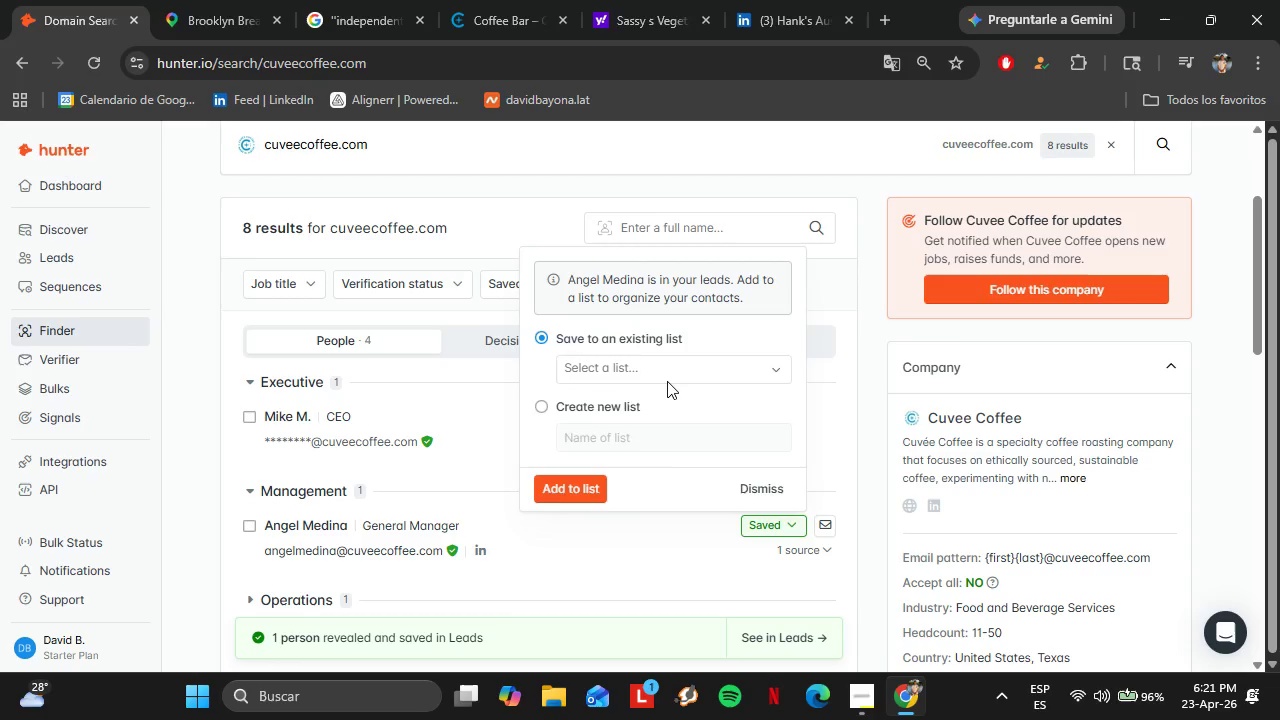 
left_click([667, 380])
 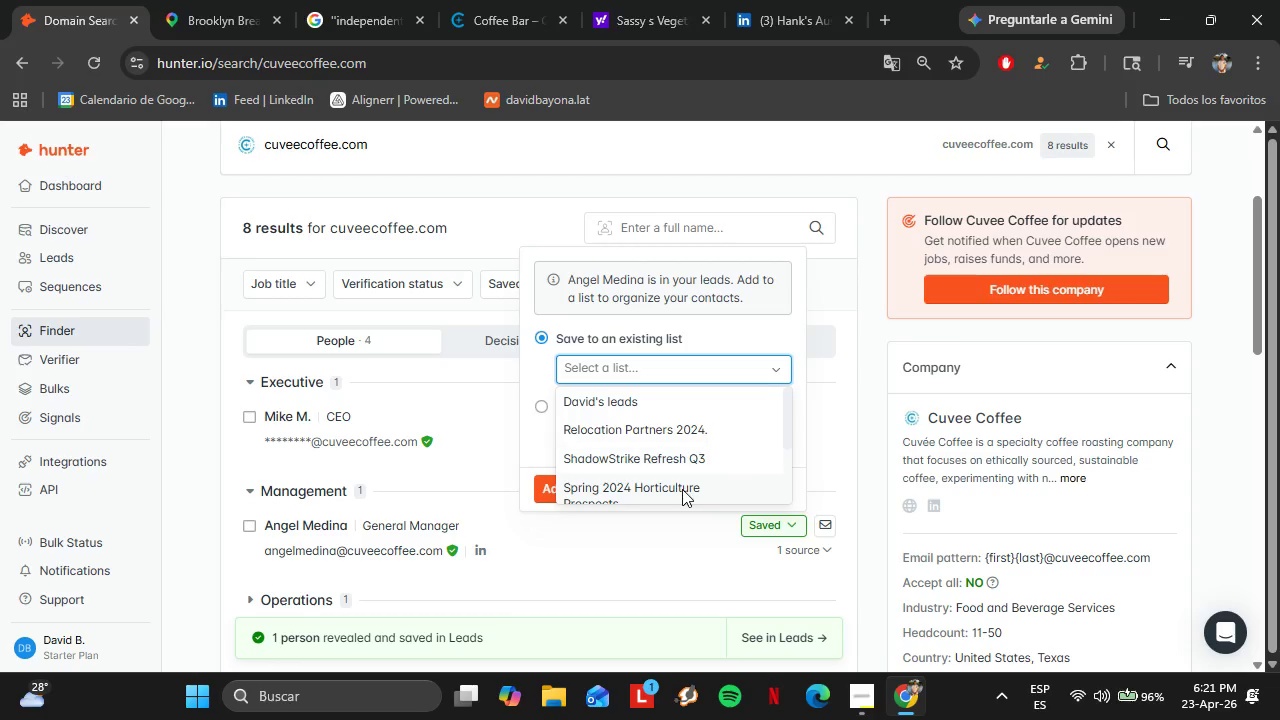 
left_click([637, 497])
 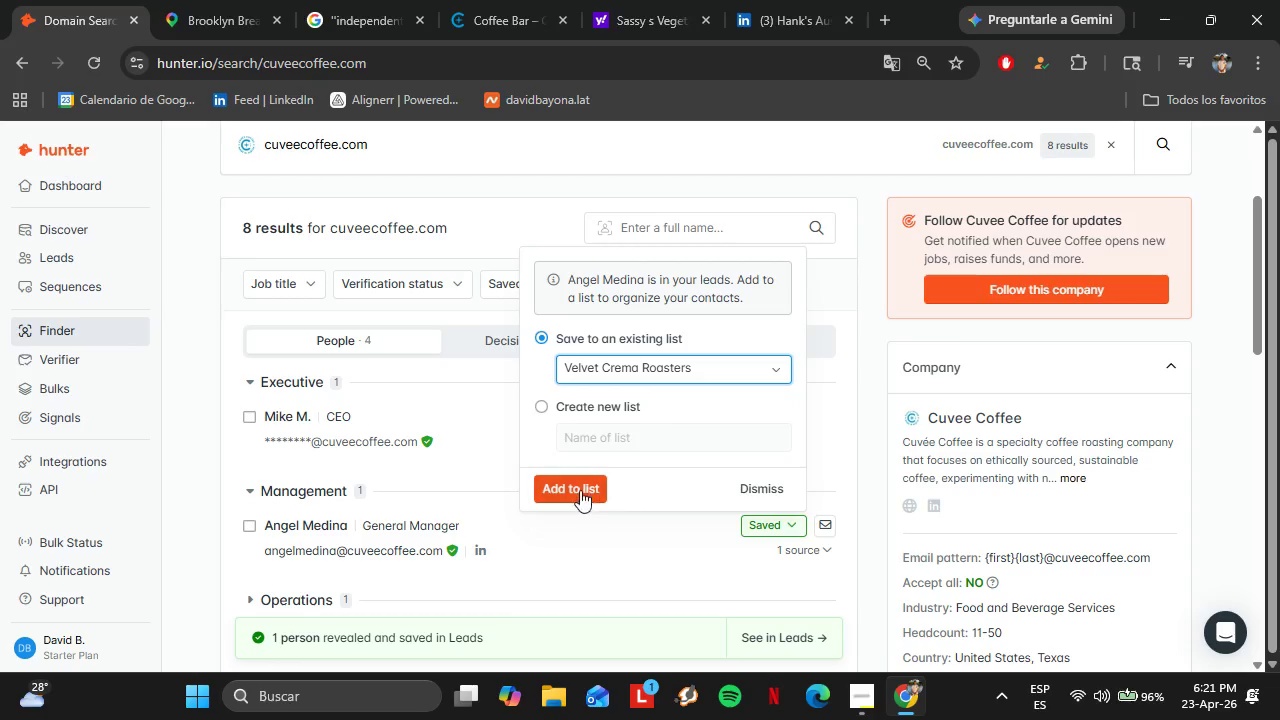 
scroll: coordinate [669, 472], scroll_direction: down, amount: 6.0
 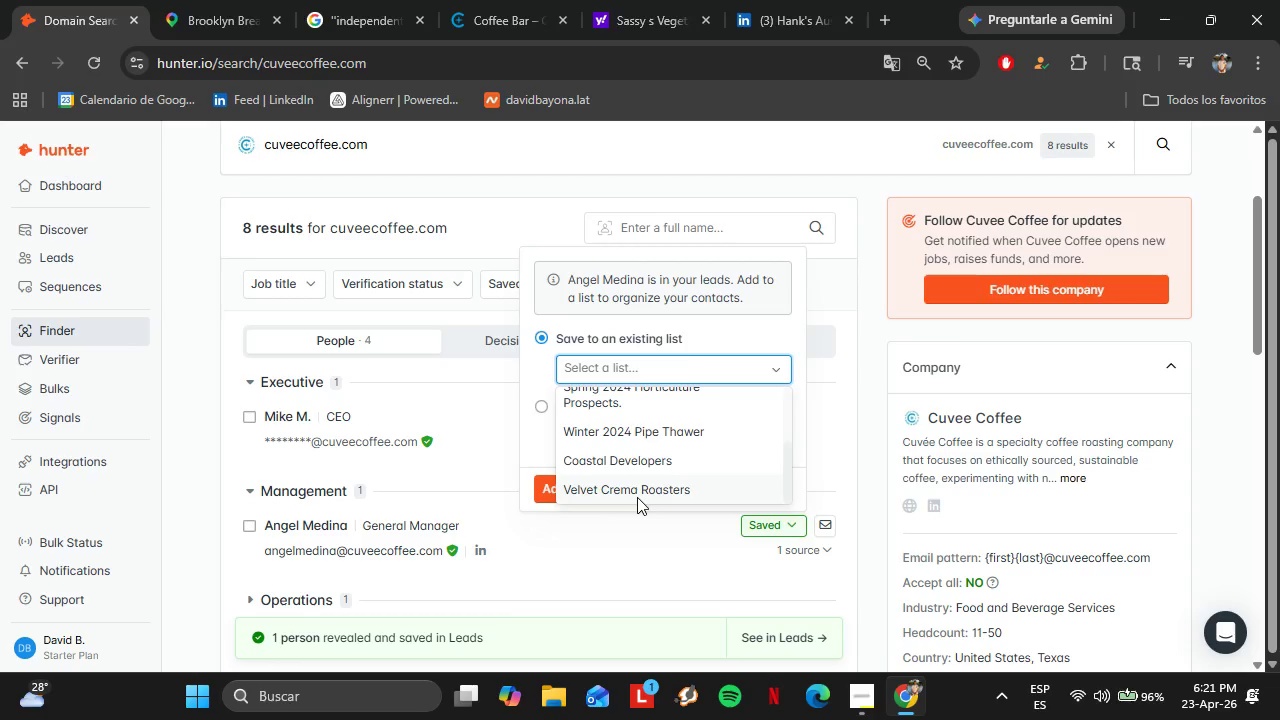 
double_click([580, 489])
 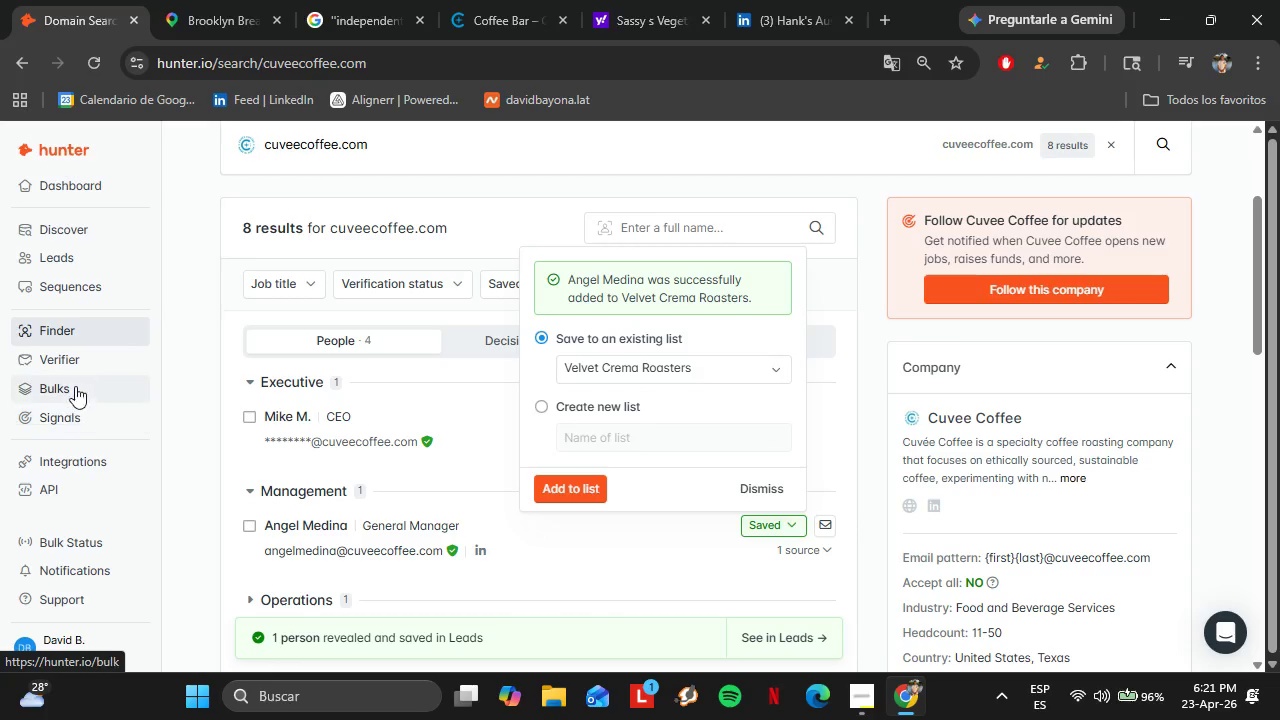 
left_click([65, 254])
 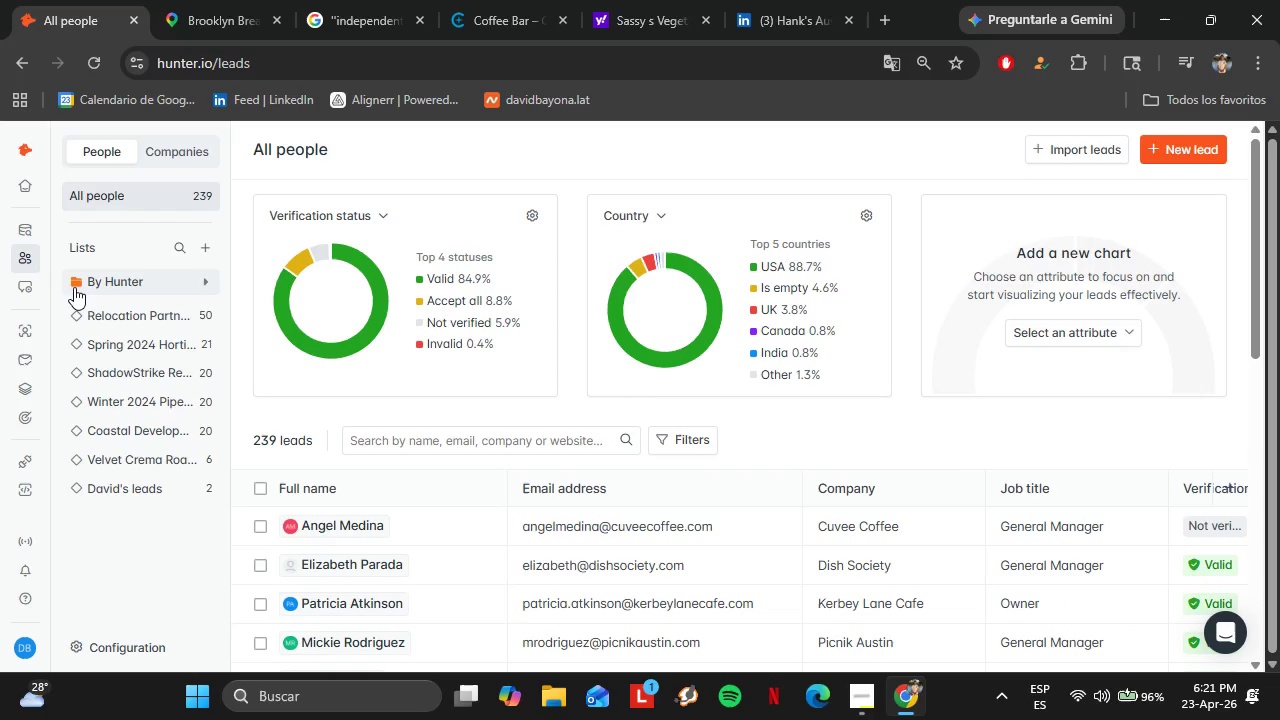 
wait(14.27)
 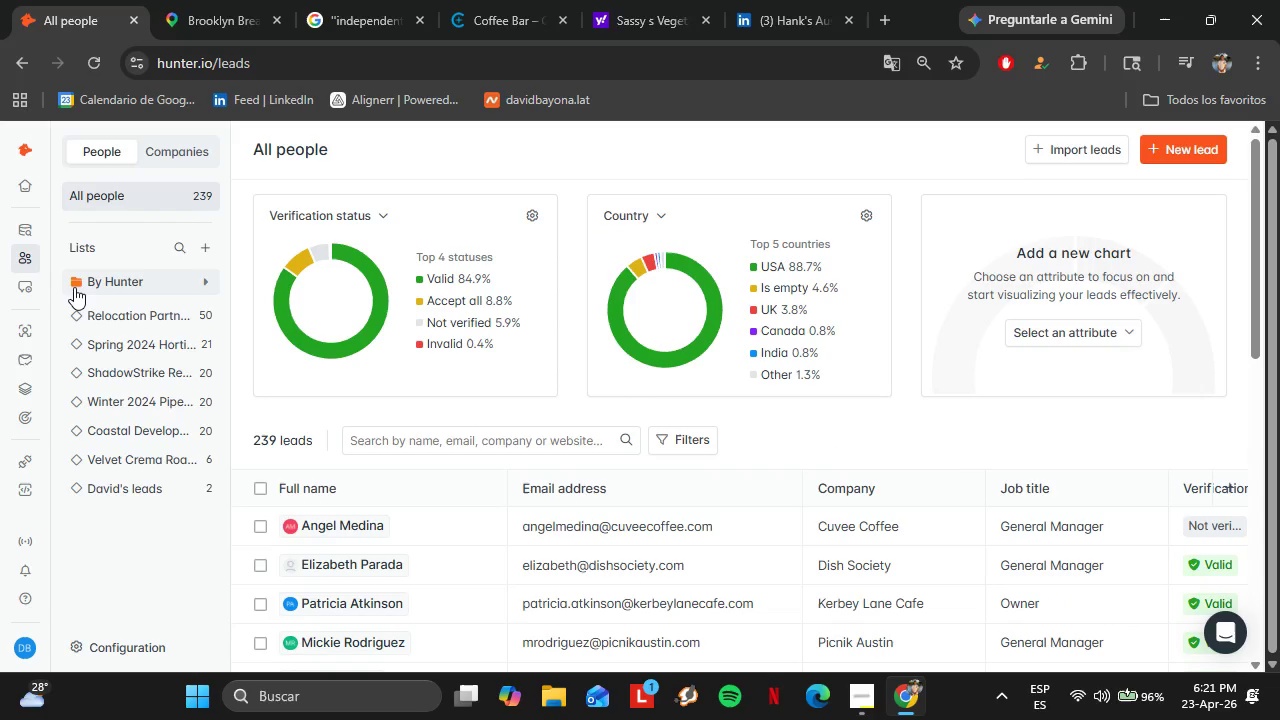 
left_click([141, 465])
 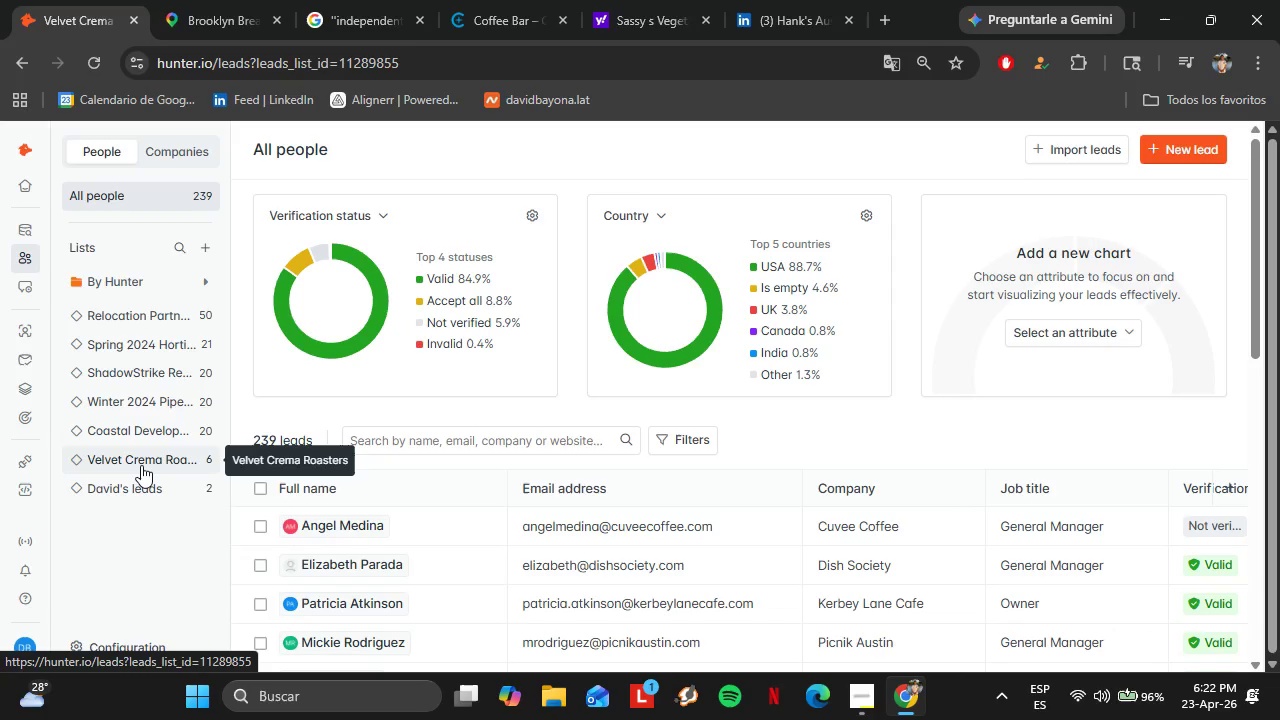 
mouse_move([572, 487])
 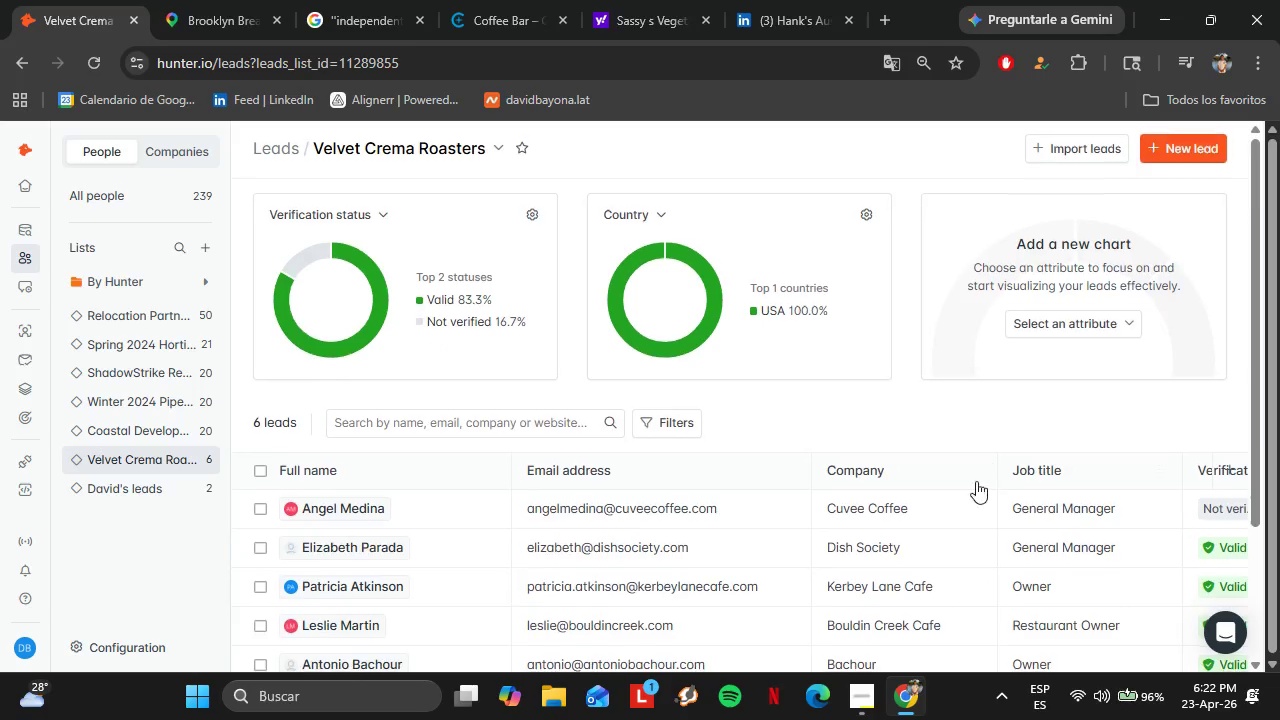 
scroll: coordinate [845, 479], scroll_direction: down, amount: 4.0
 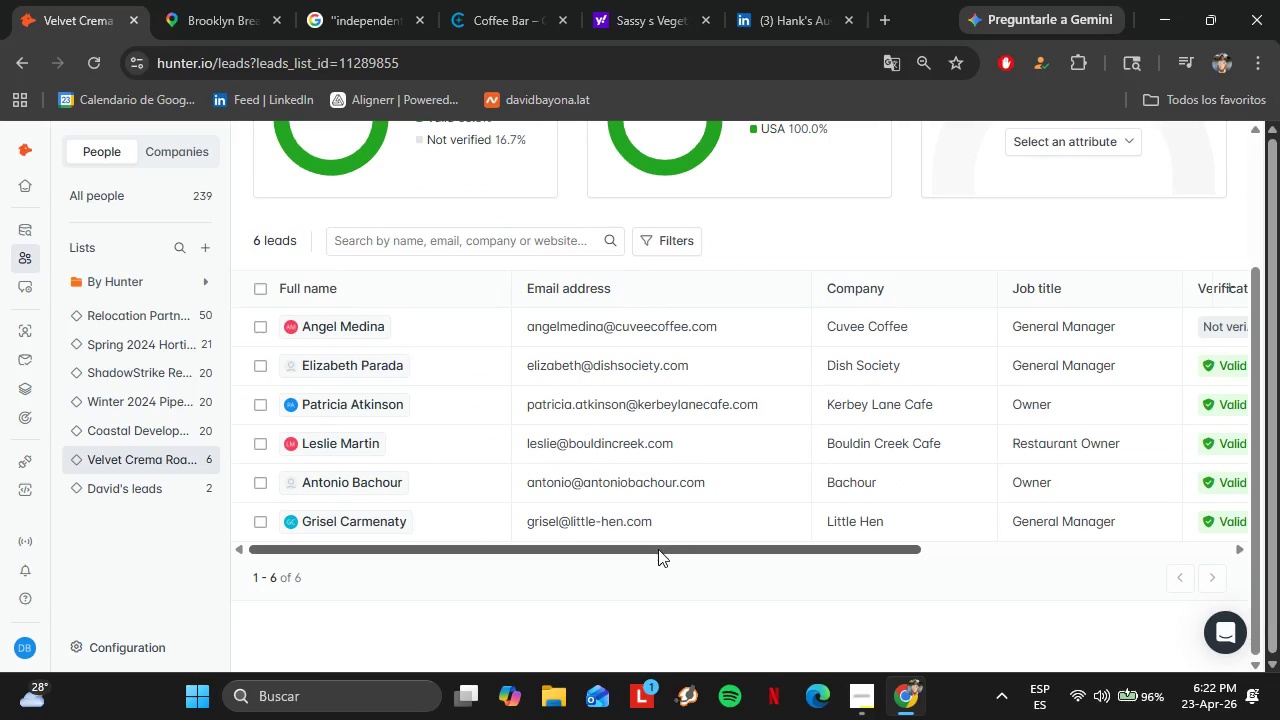 
left_click_drag(start_coordinate=[658, 549], to_coordinate=[959, 562])
 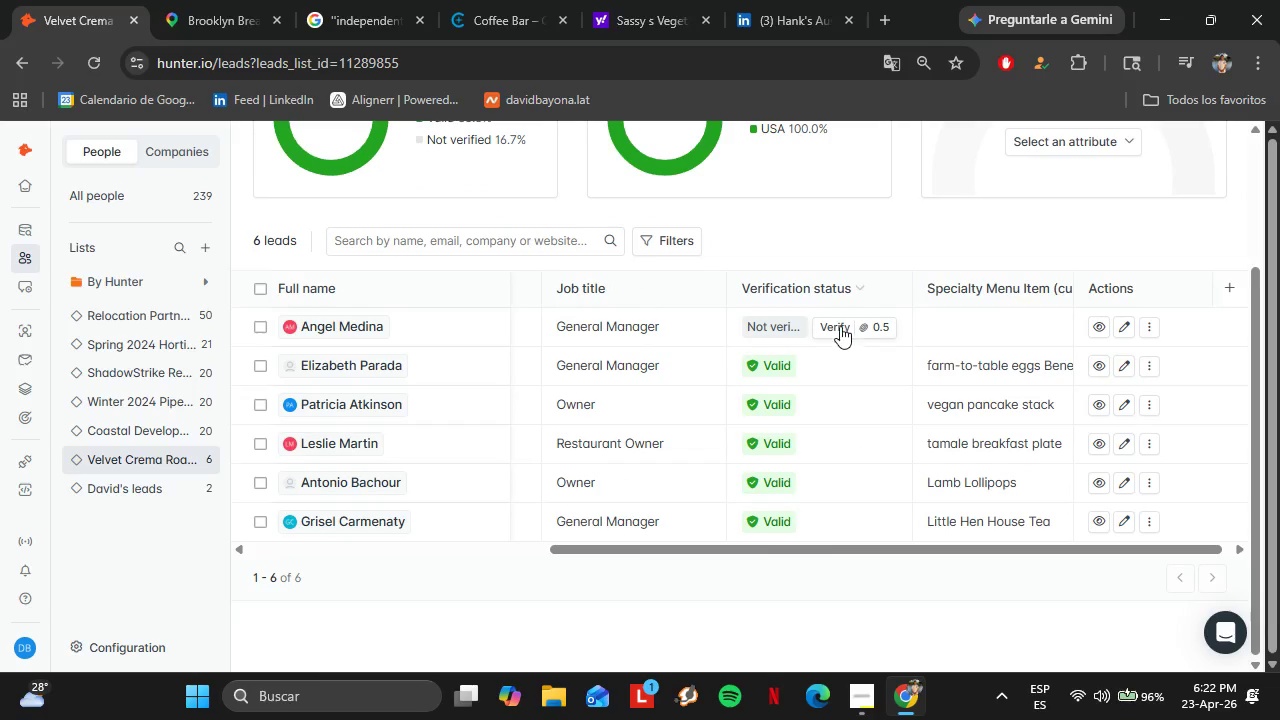 
left_click([840, 325])
 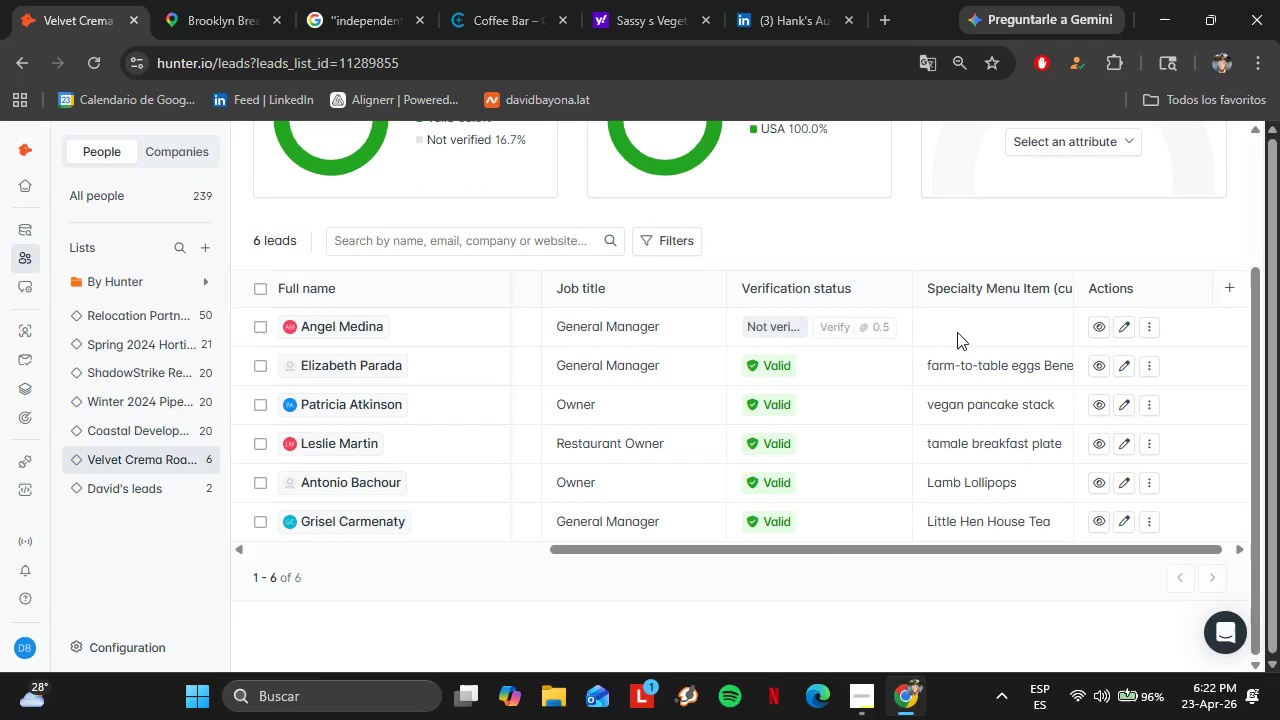 
double_click([959, 333])
 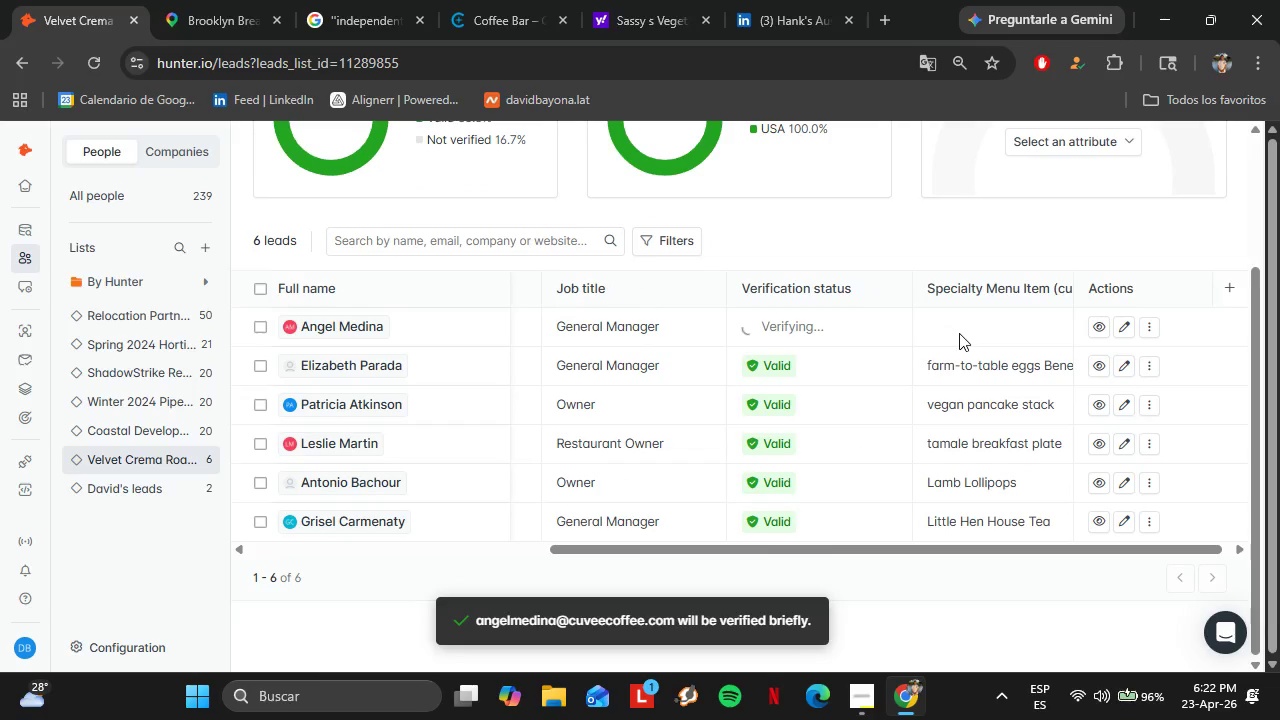 
triple_click([959, 333])
 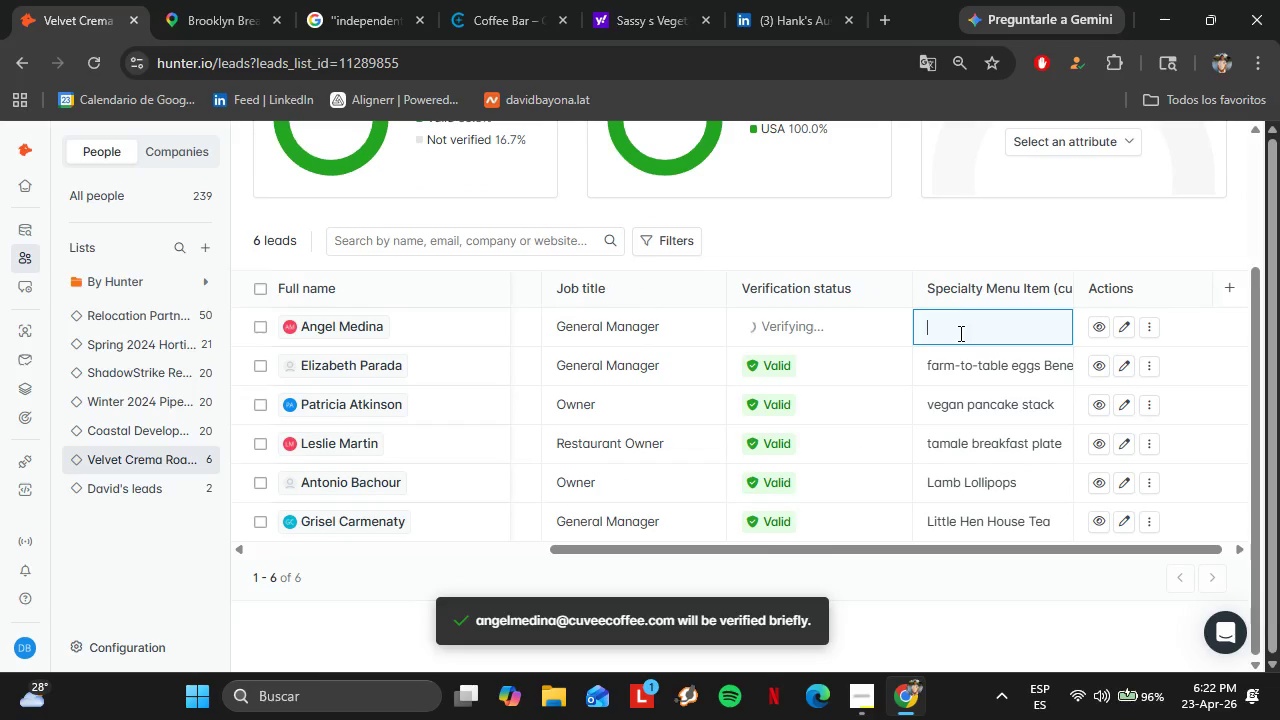 
type(single-origin pour over)
 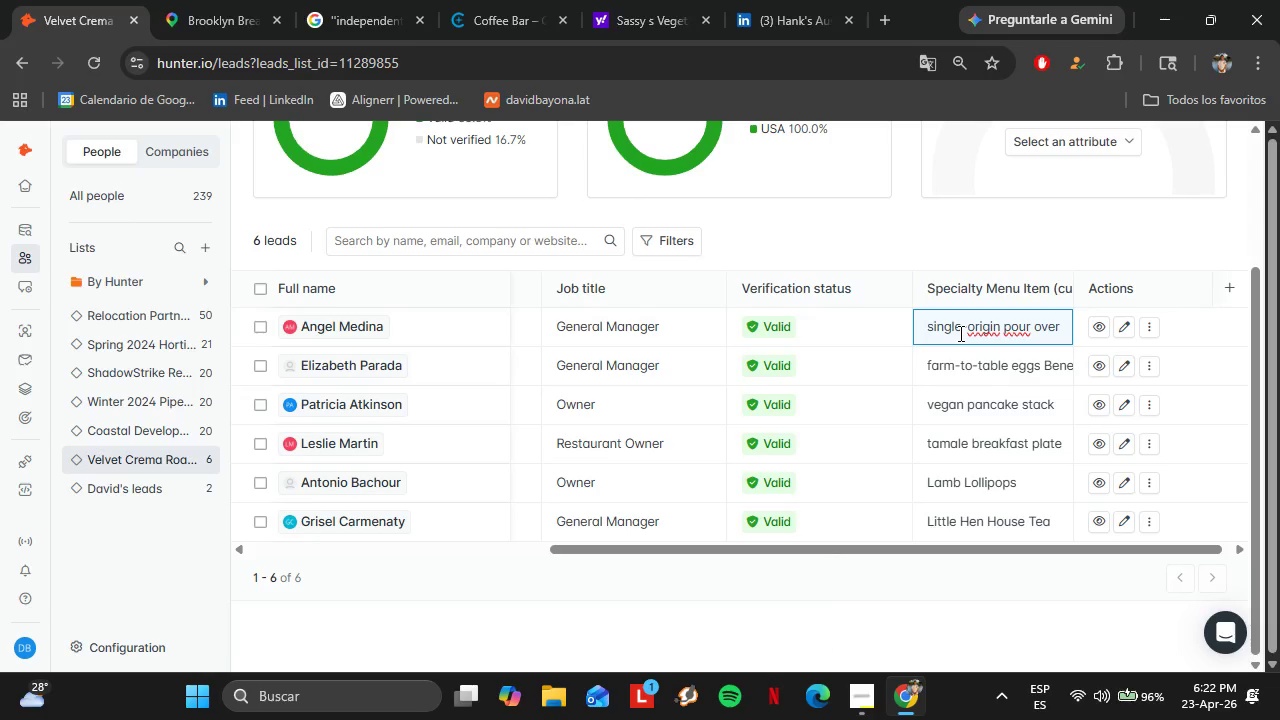 
key(Enter)
 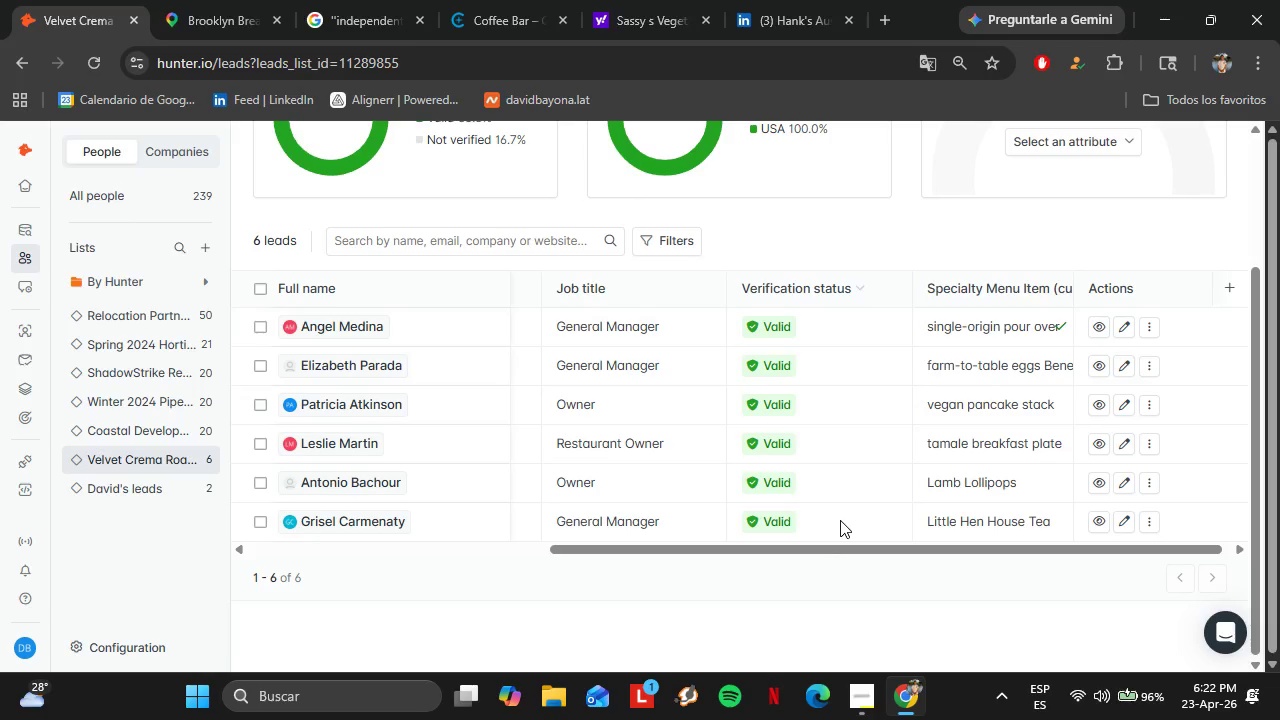 
left_click_drag(start_coordinate=[862, 550], to_coordinate=[481, 582])
 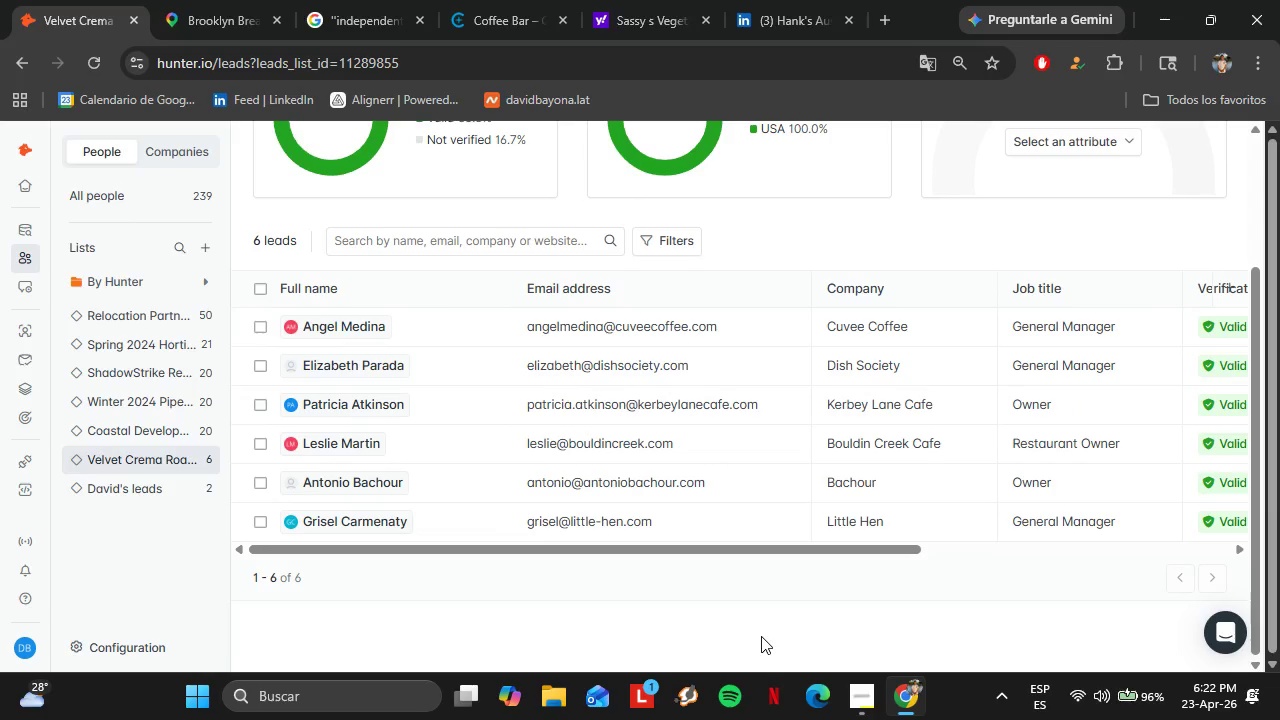 
left_click([761, 636])
 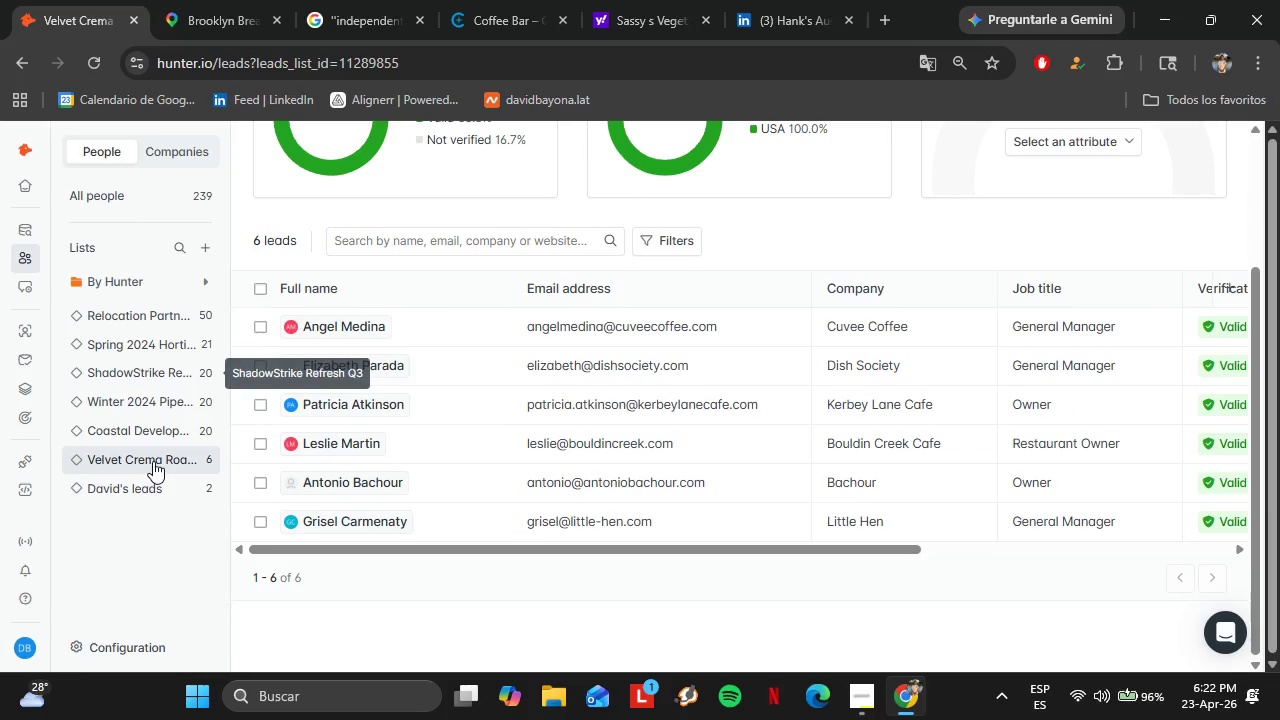 
left_click([33, 332])
 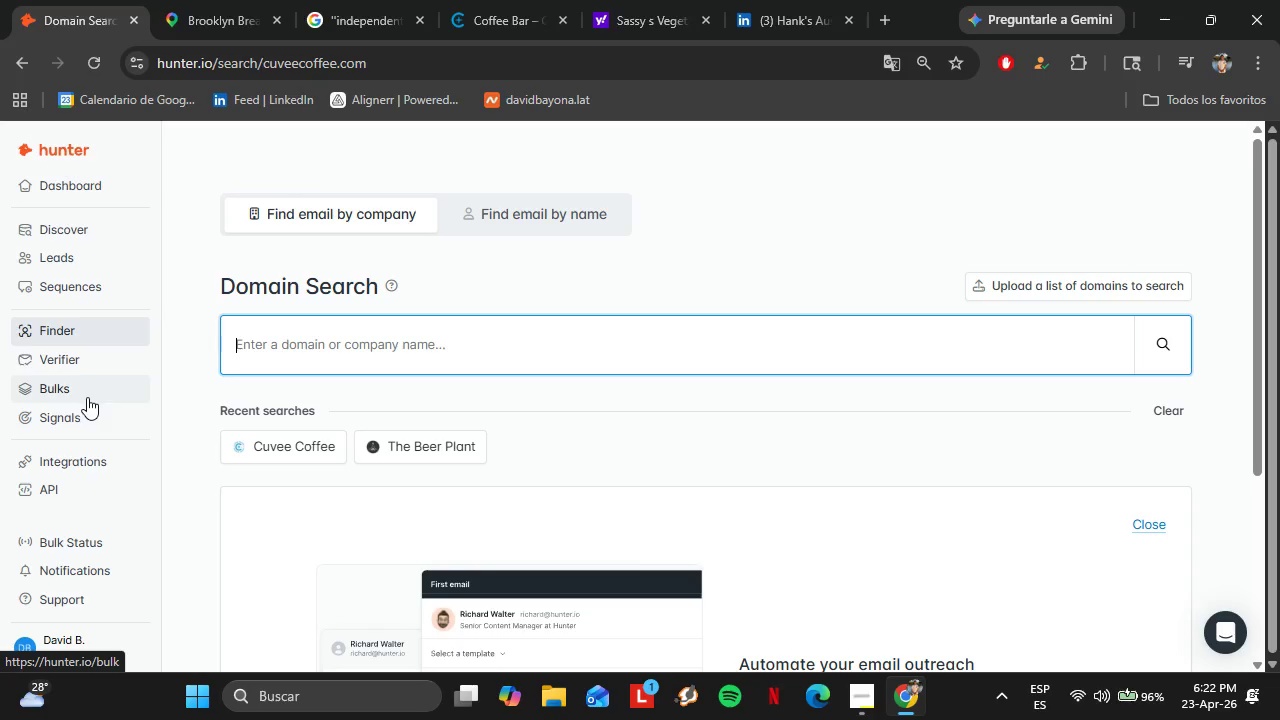 
wait(13.28)
 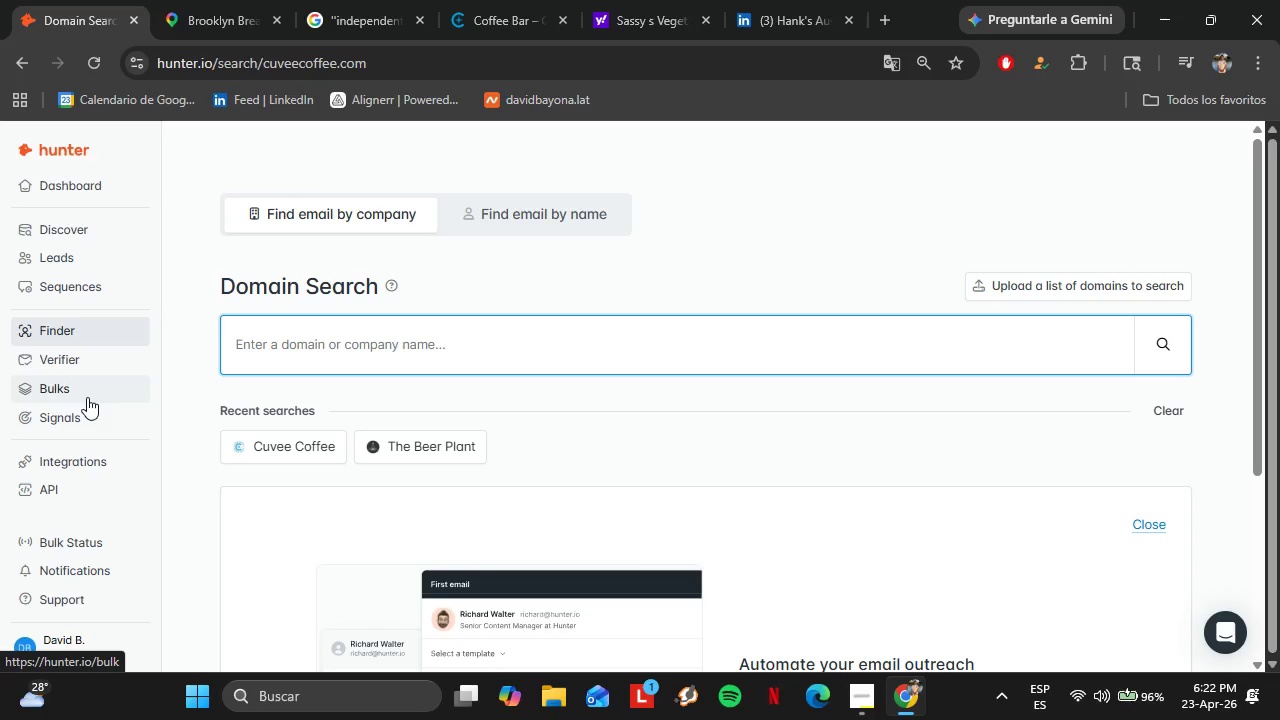 
type(Fleetcoffe.com)
key(Backspace)
key(Backspace)
key(Backspace)
 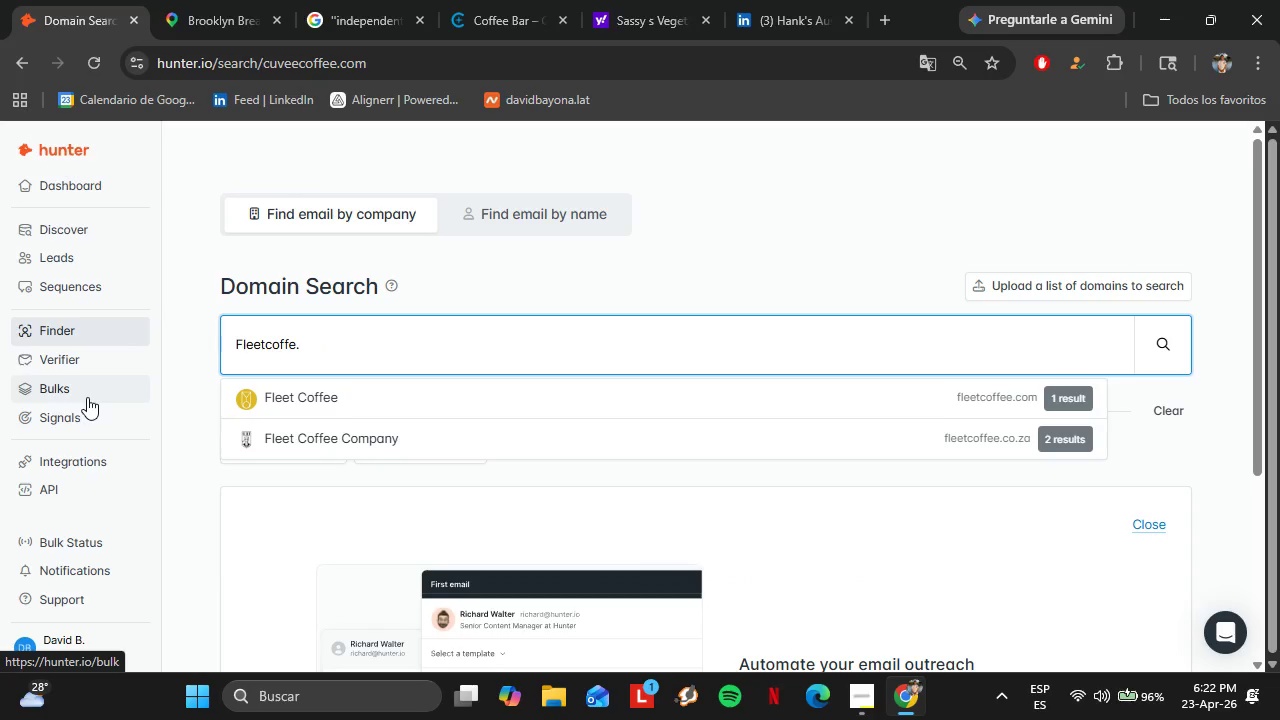 
key(ArrowDown)
 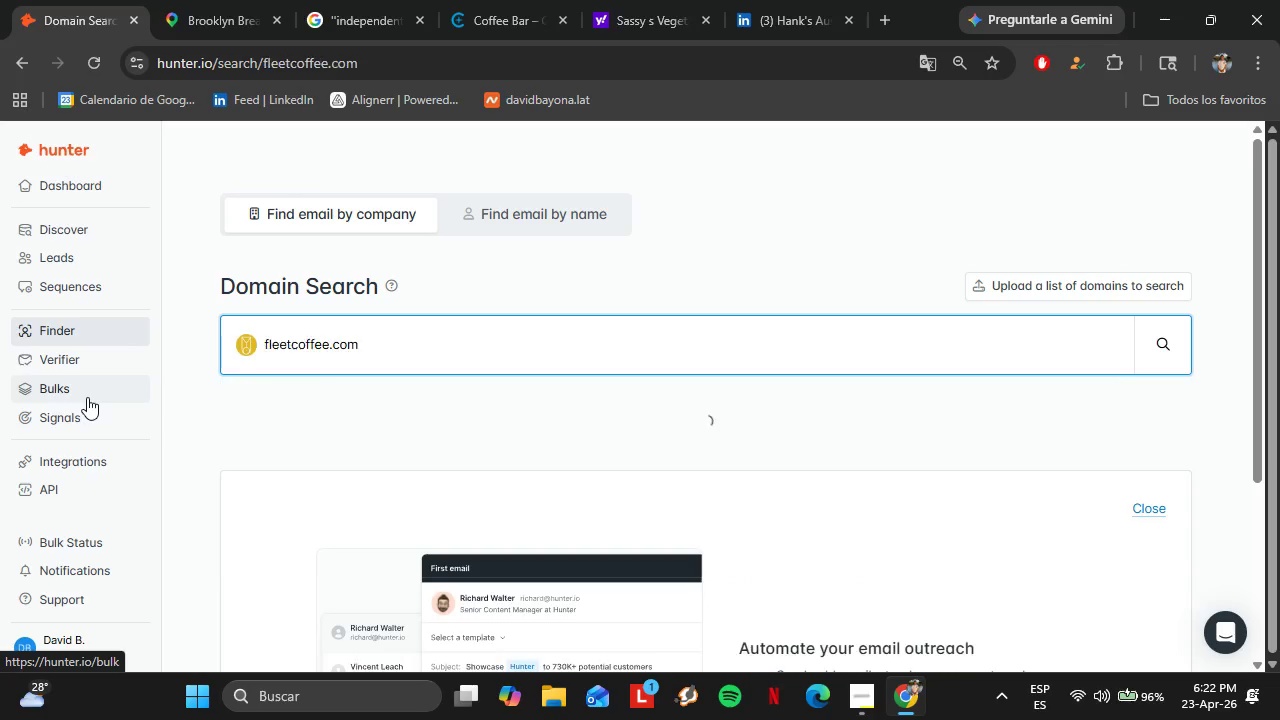 
key(Enter)
 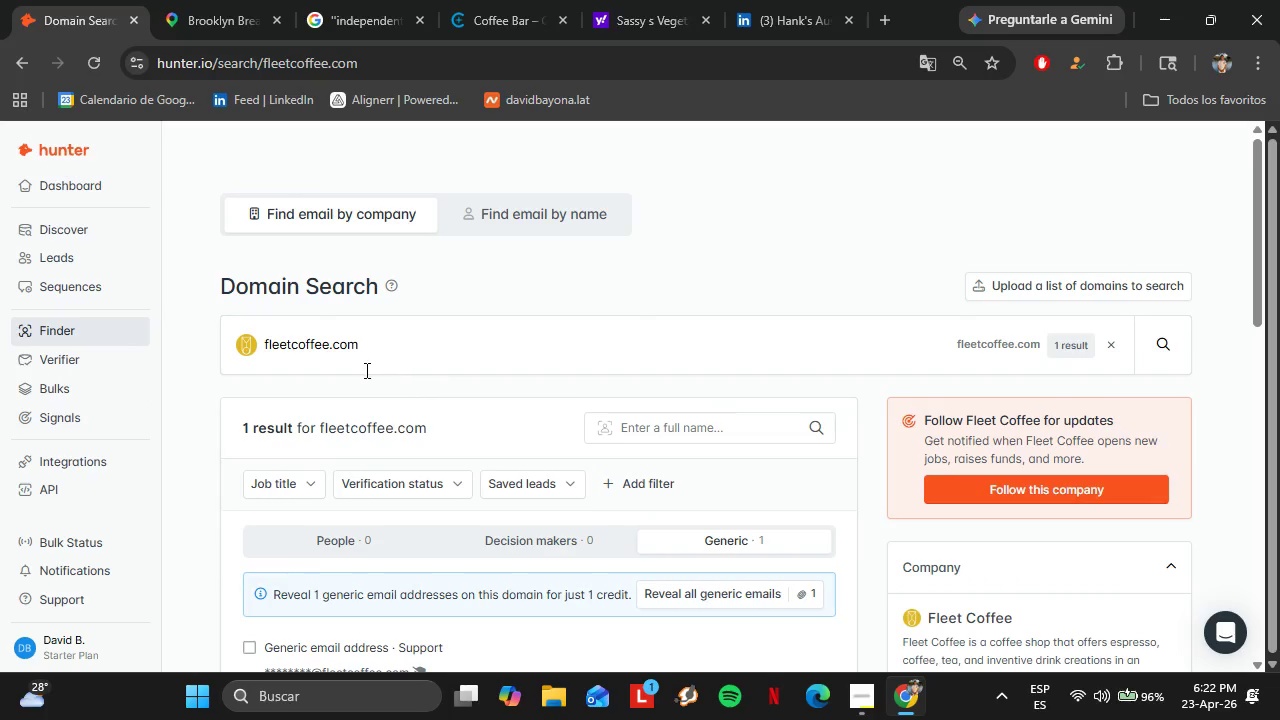 
double_click([363, 350])
 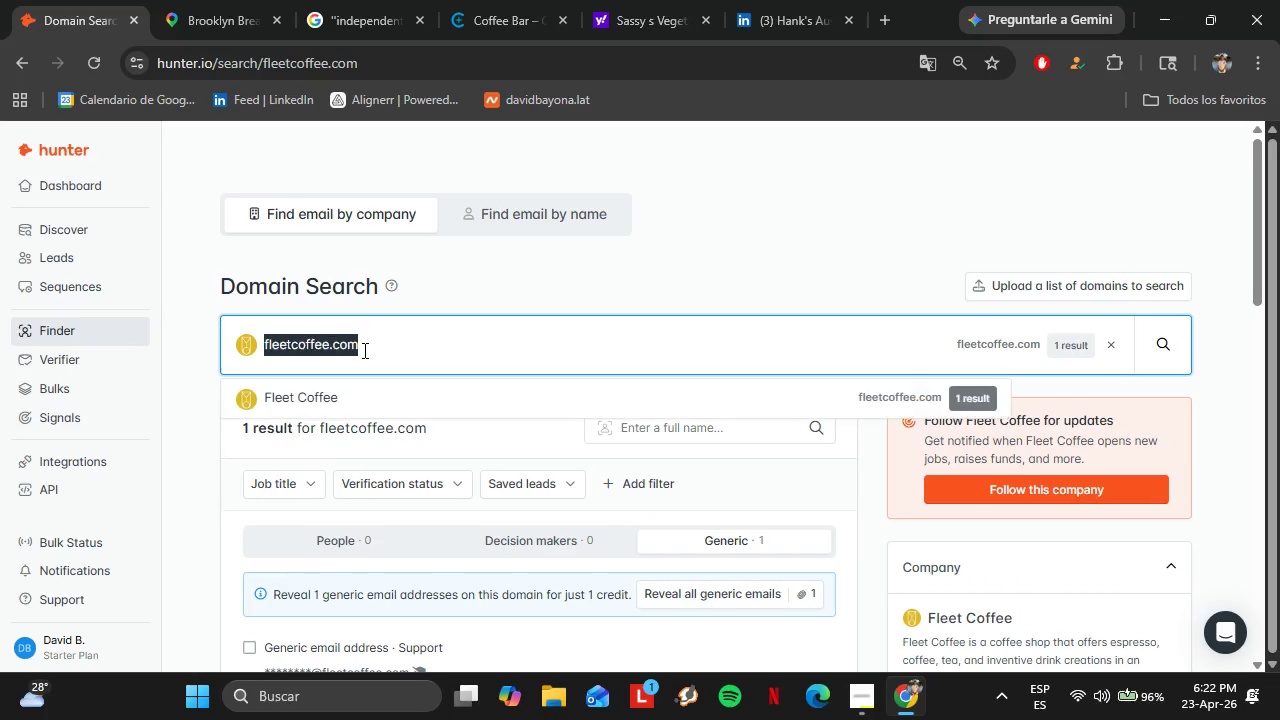 
triple_click([363, 350])
 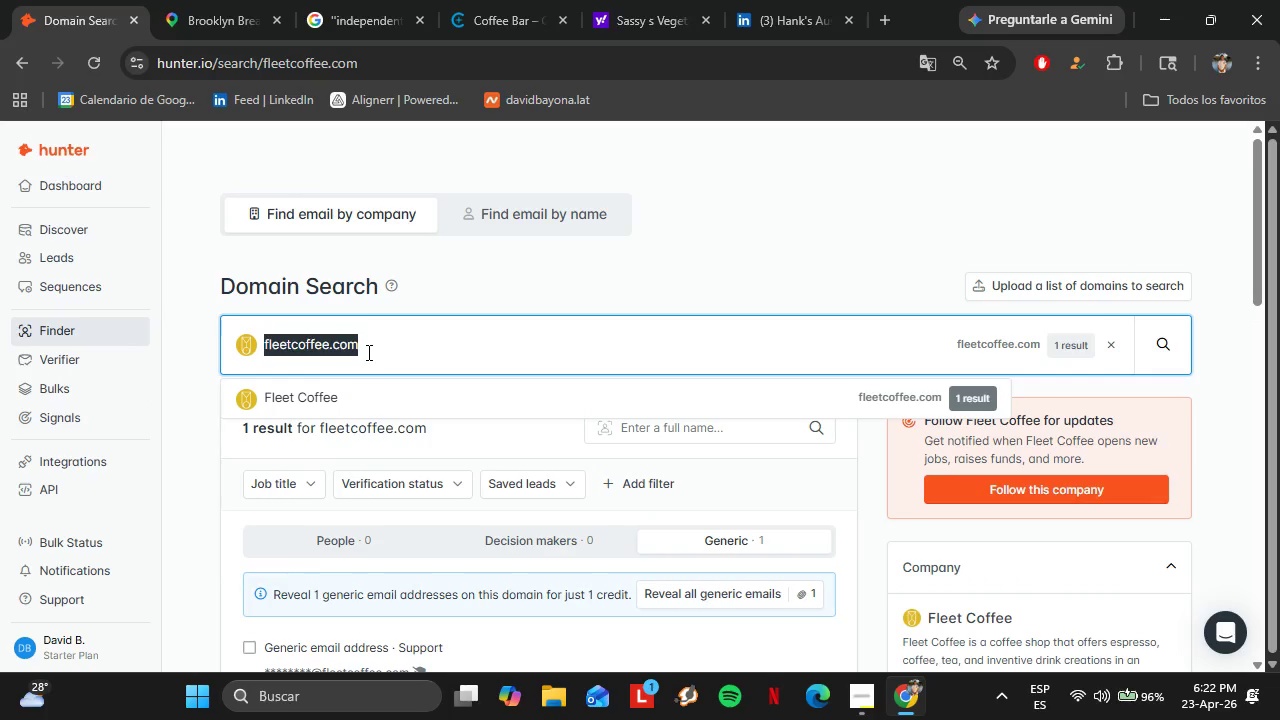 
type(cosmicco)
 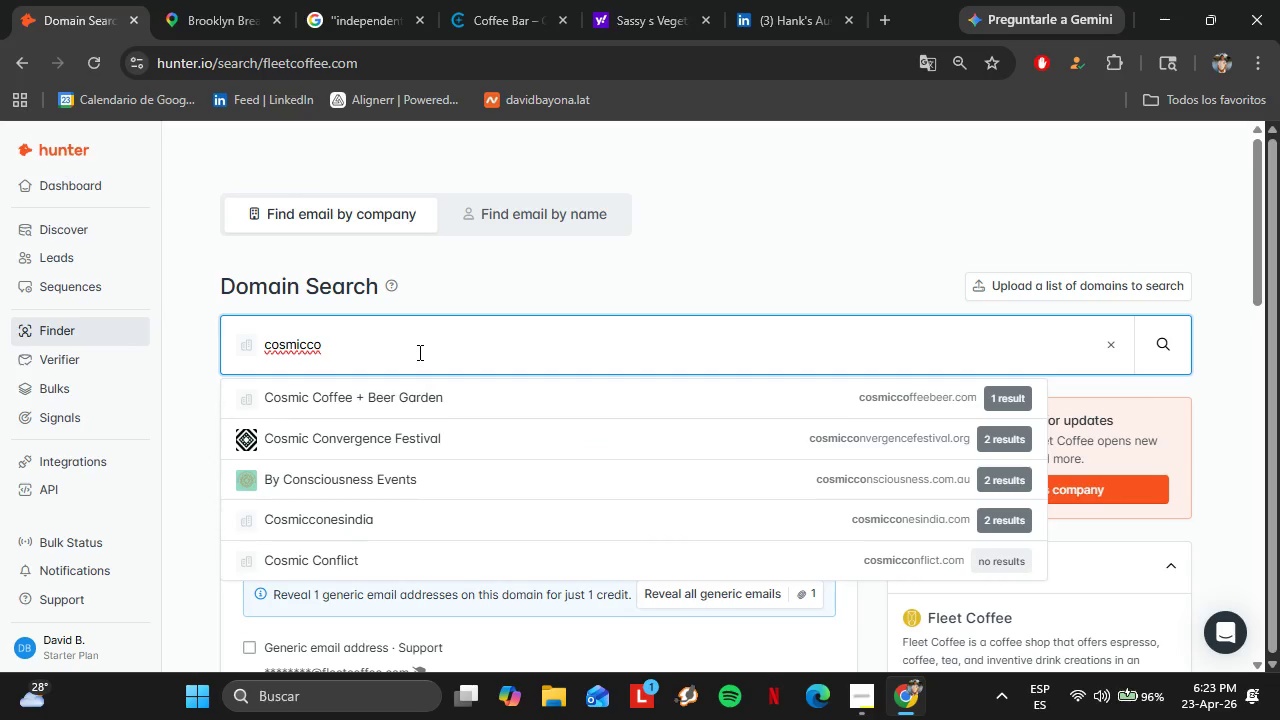 
wait(7.84)
 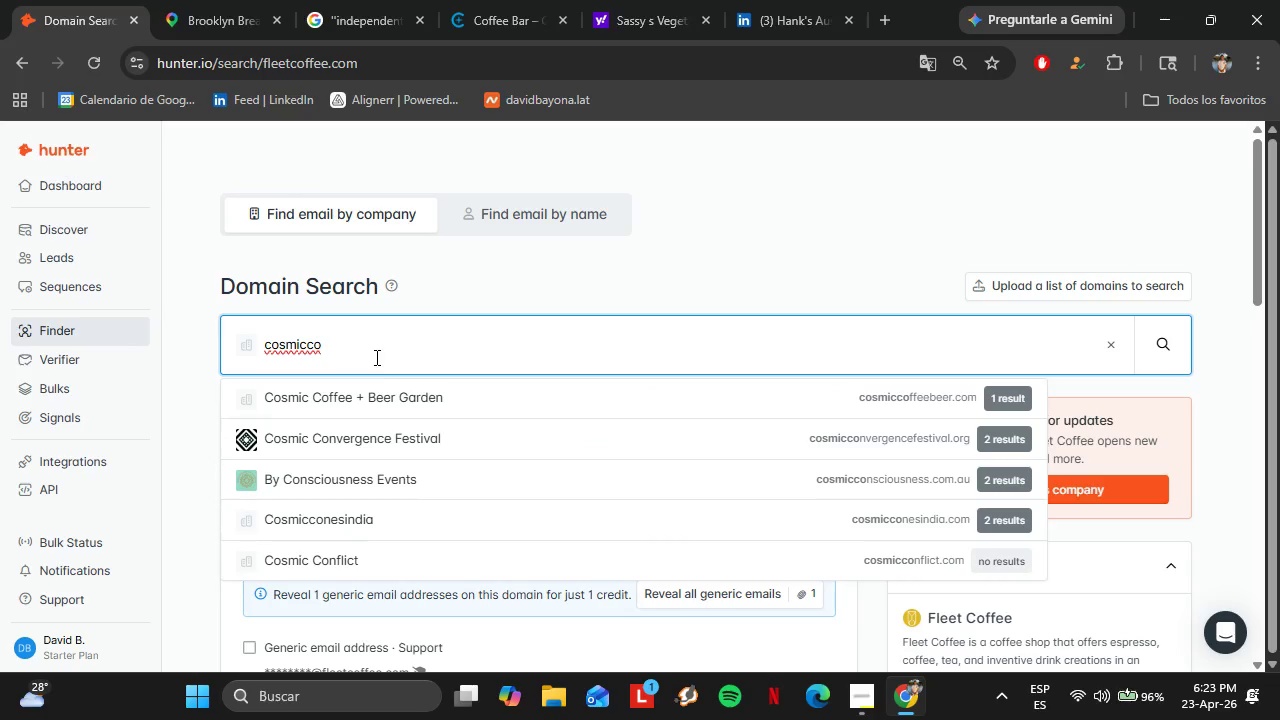 
type(ffe)
 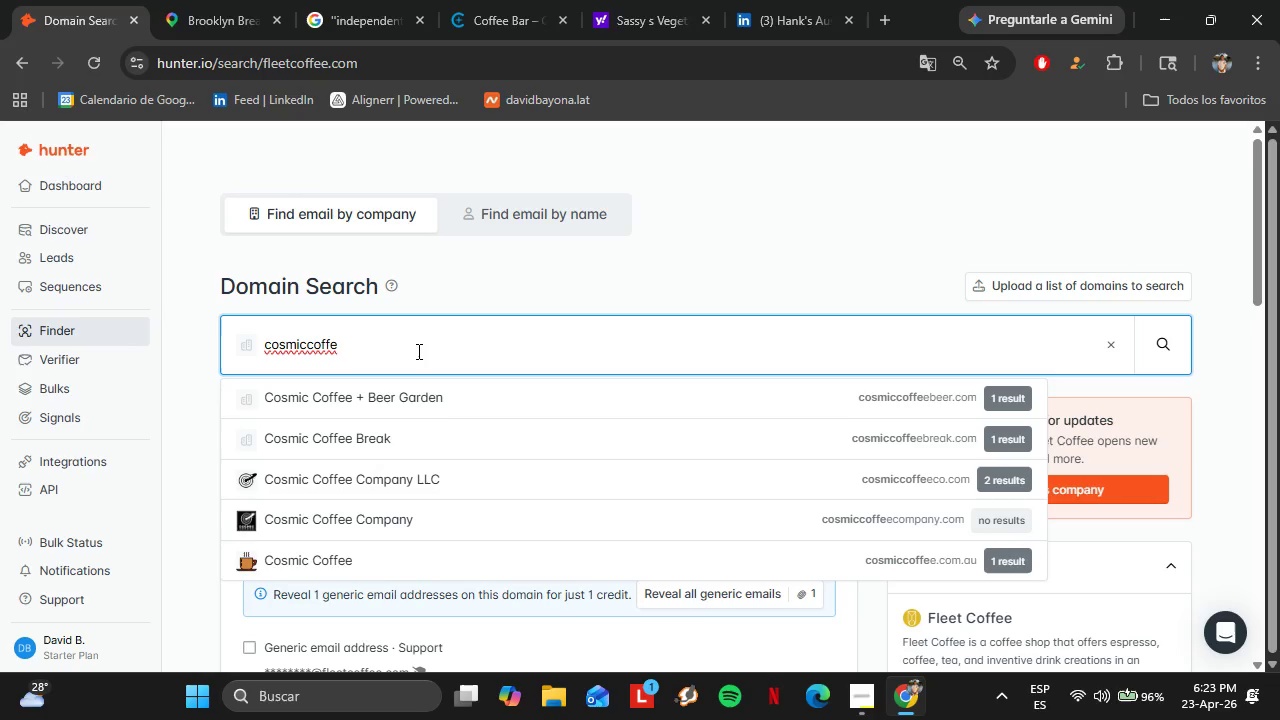 
wait(5.23)
 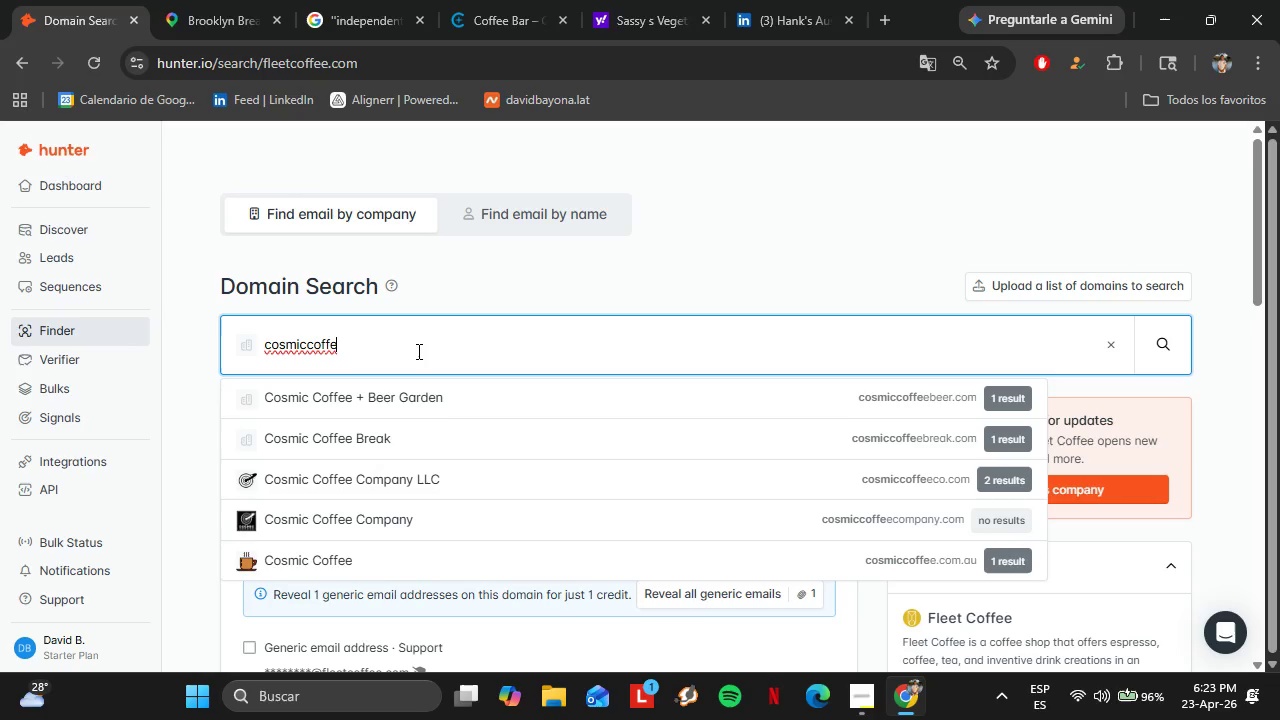 
type(eatx.com)
 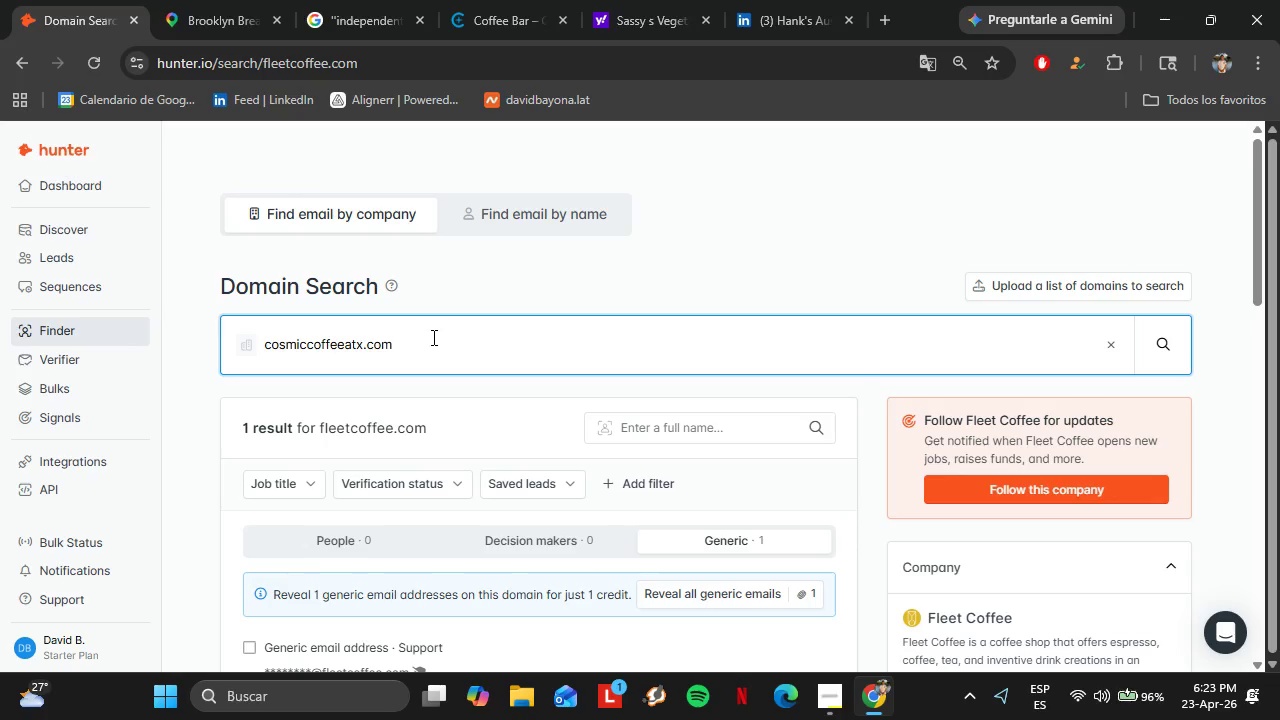 
double_click([432, 337])
 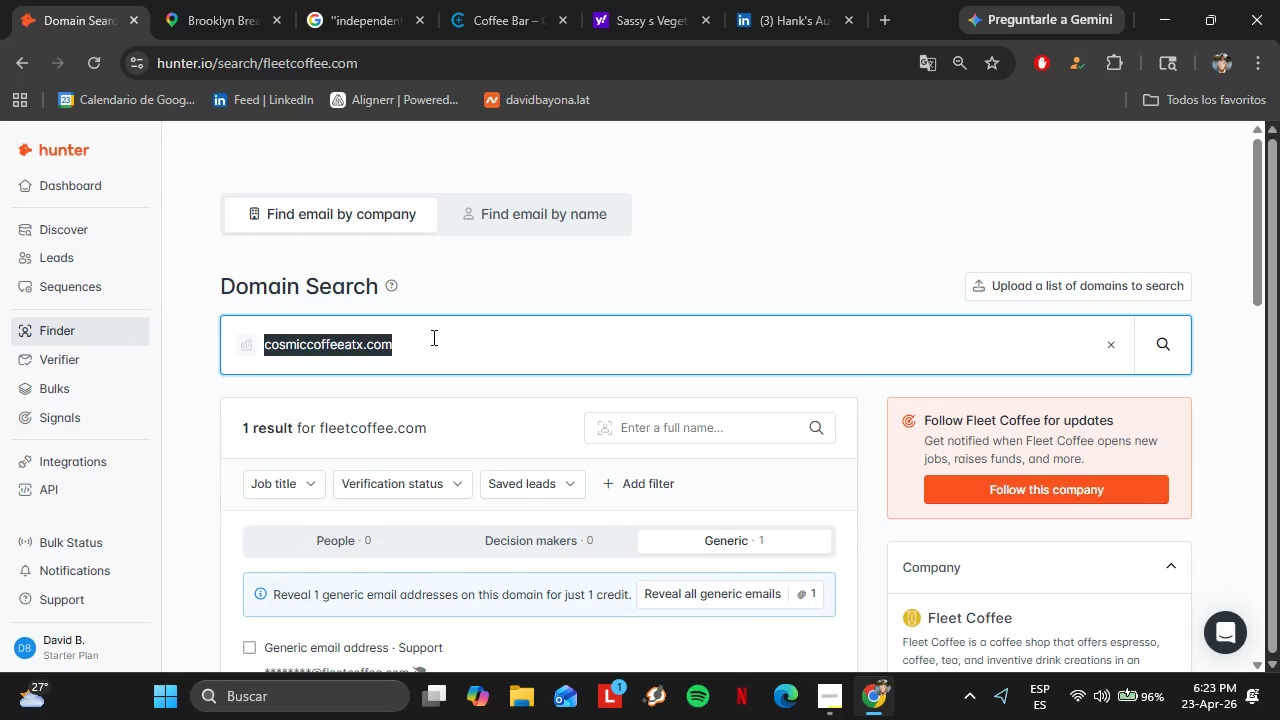 
triple_click([432, 337])
 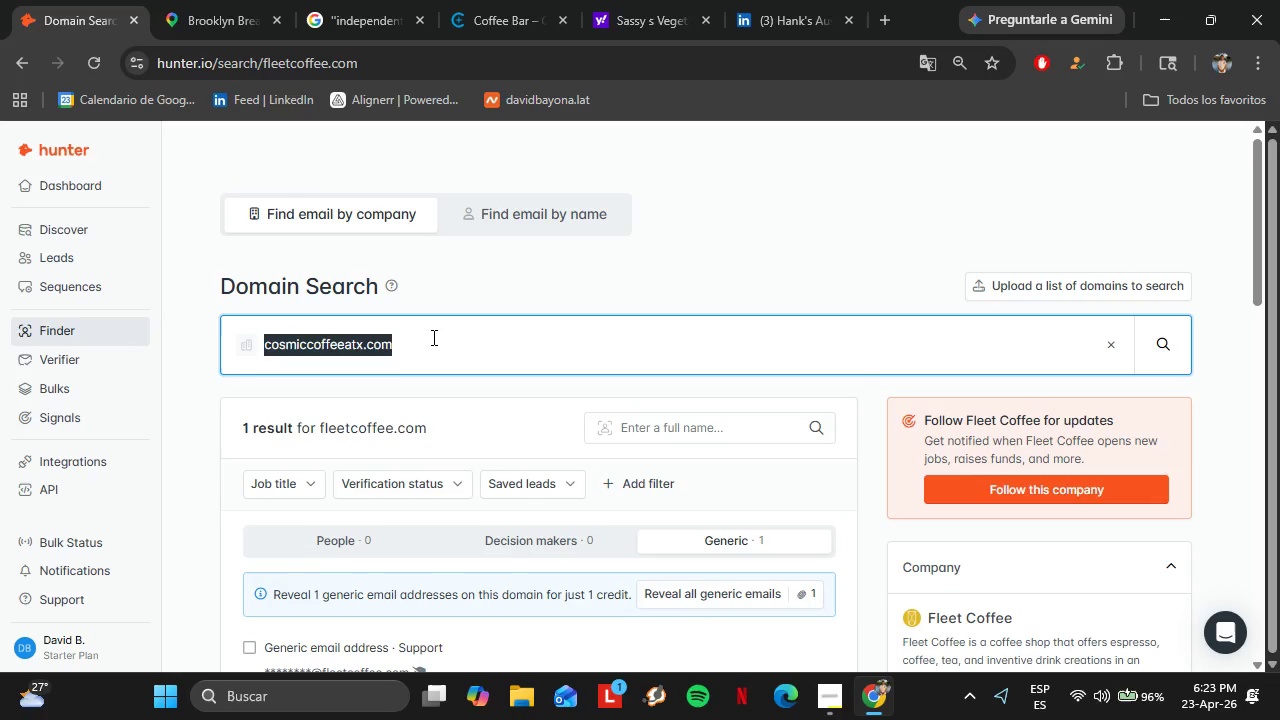 
triple_click([432, 337])
 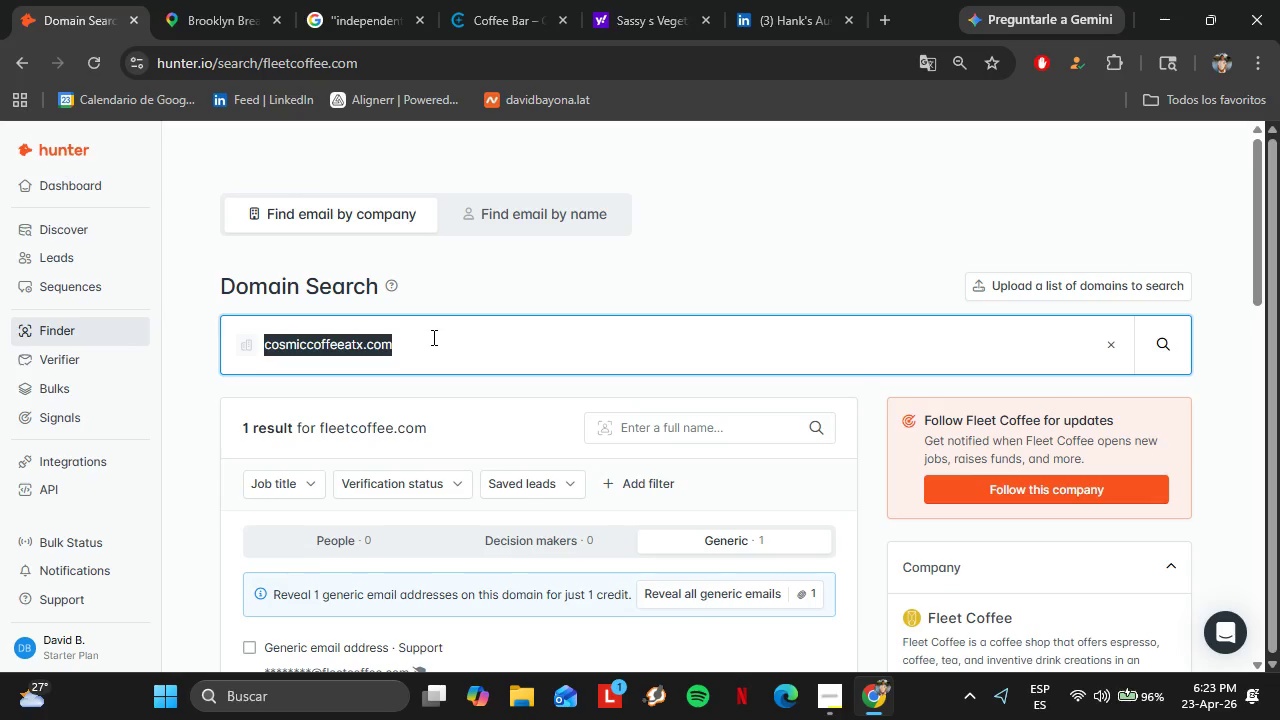 
key(Control+C)
 